 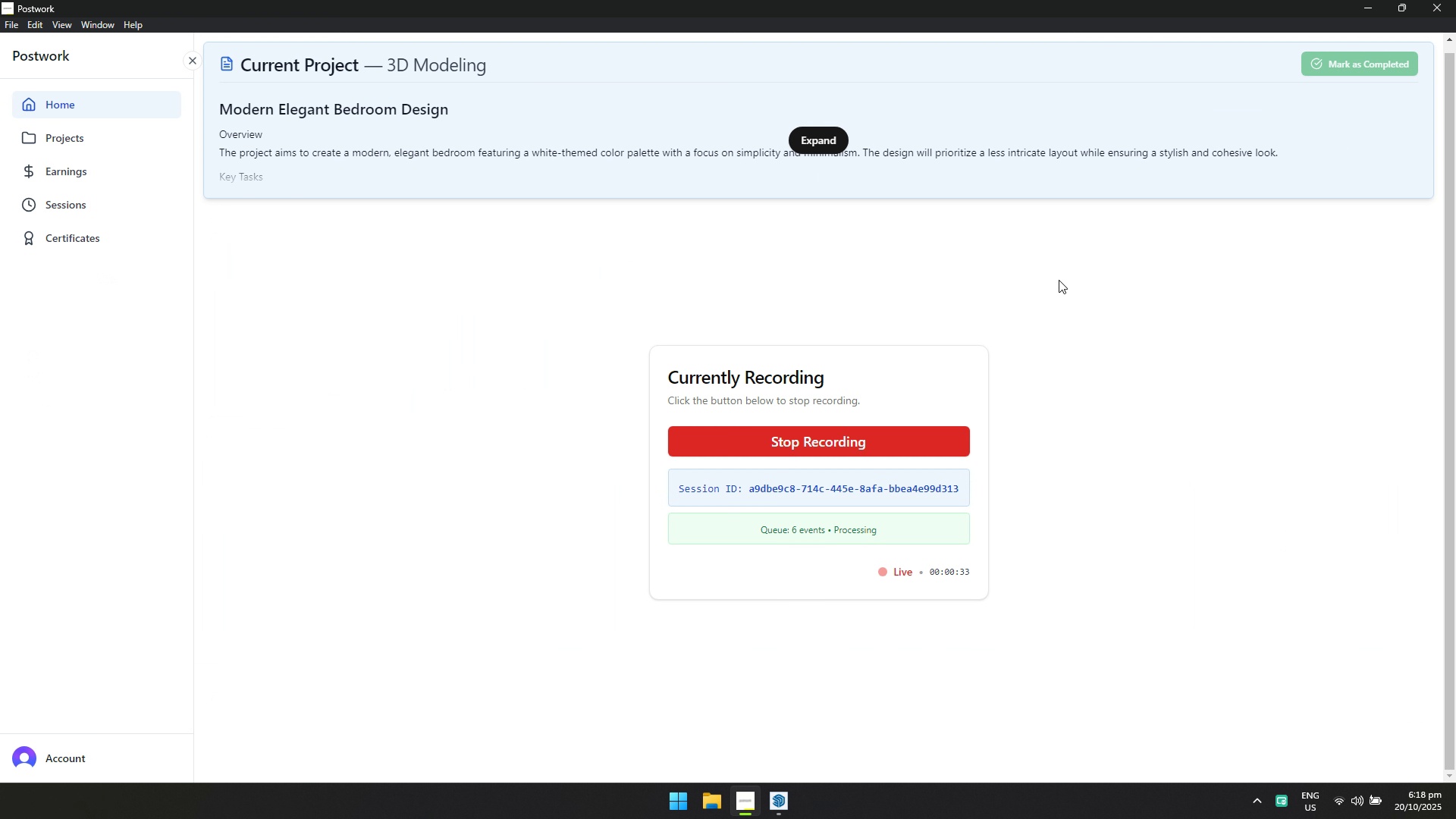 
left_click([1373, 0])
 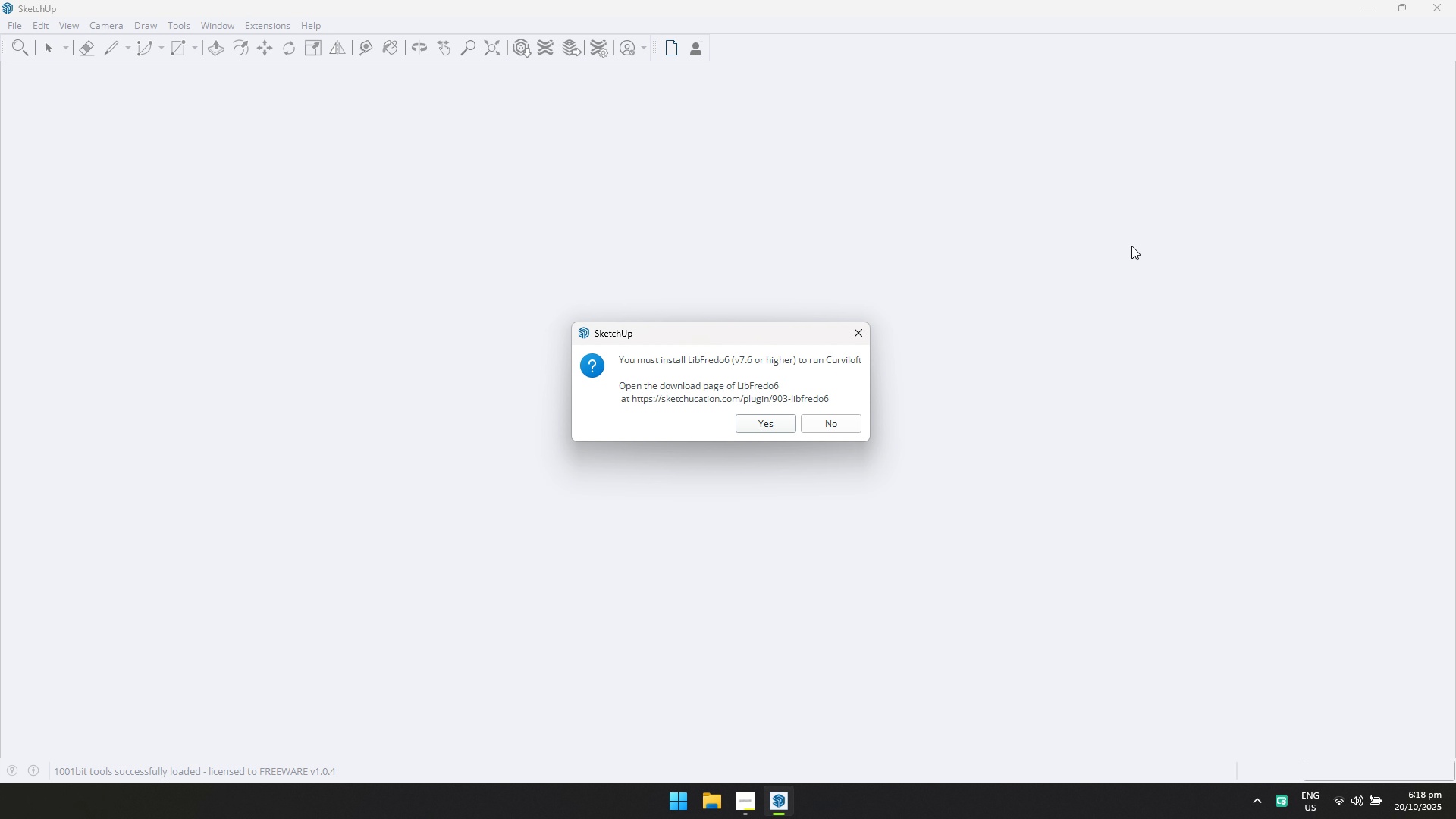 
wait(24.34)
 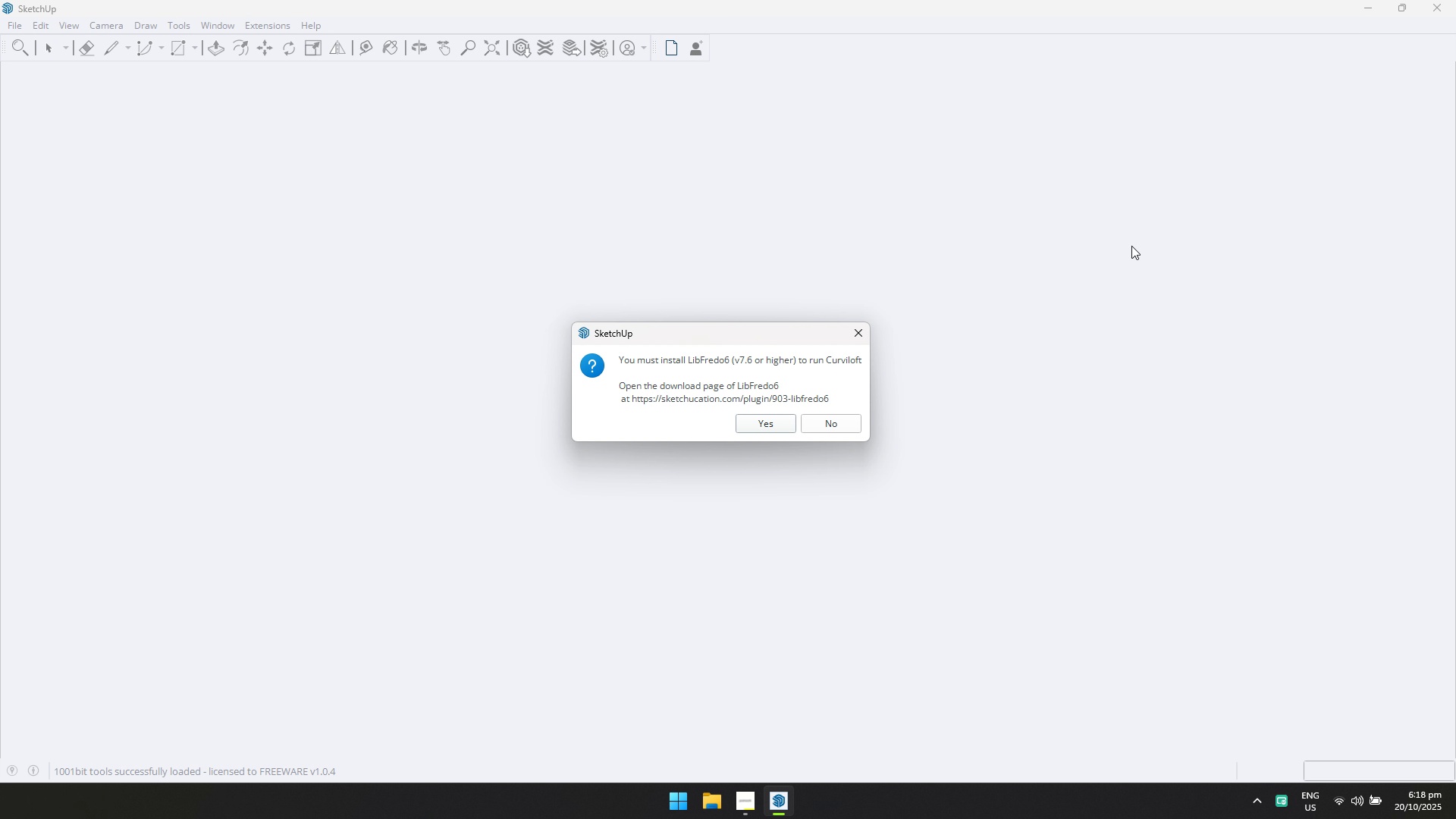 
left_click([855, 339])
 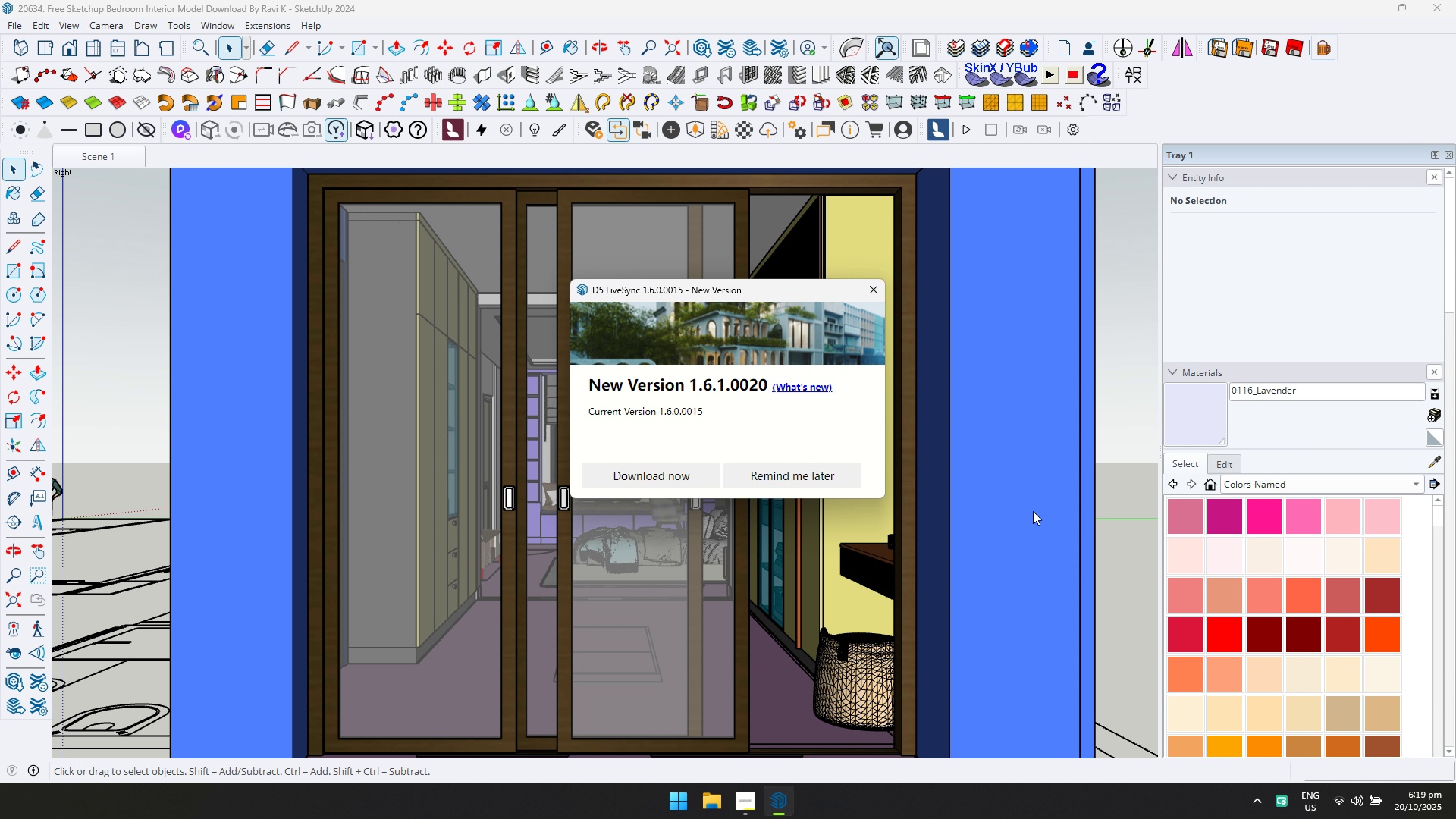 
wait(36.58)
 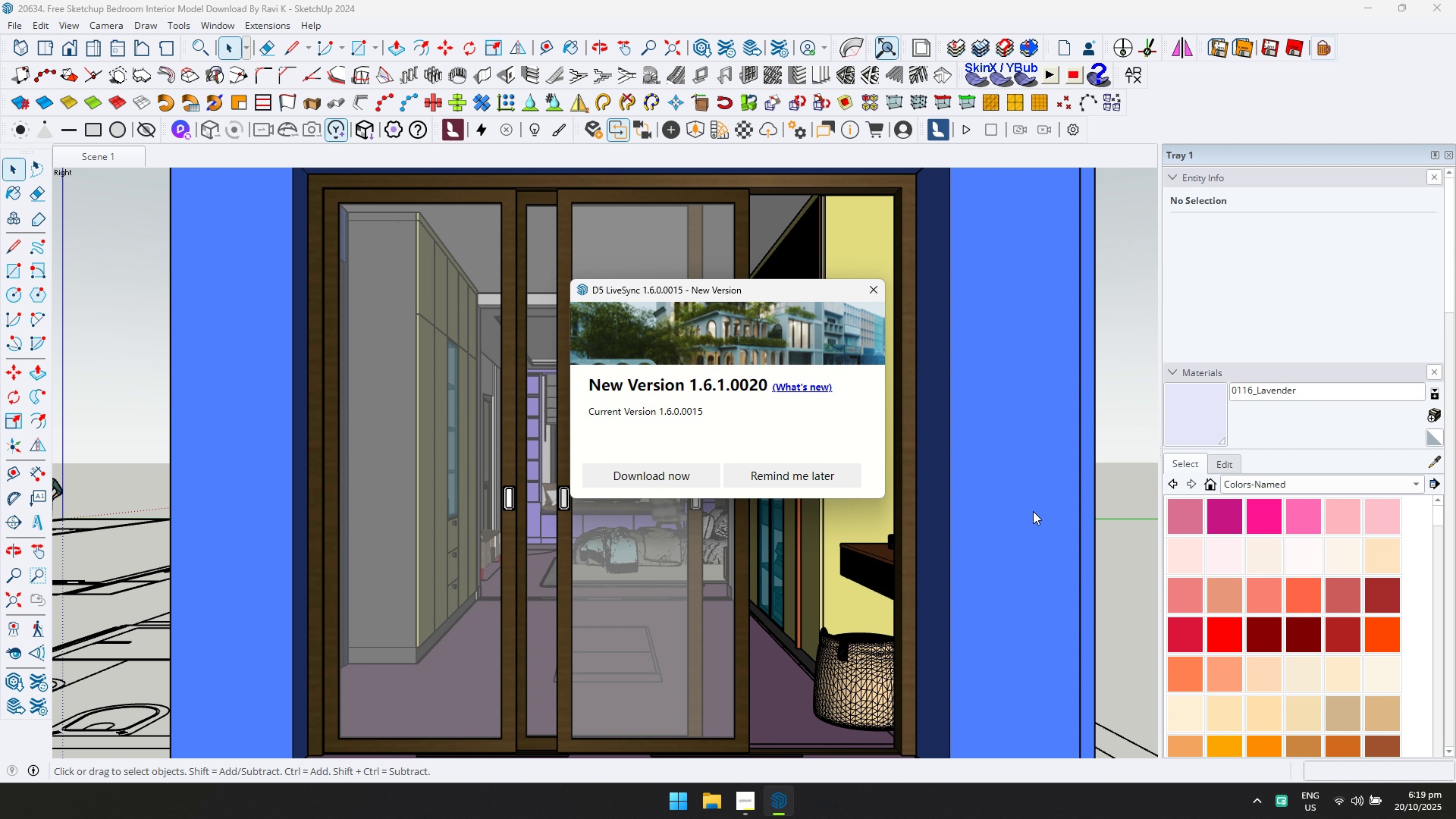 
left_click([870, 284])
 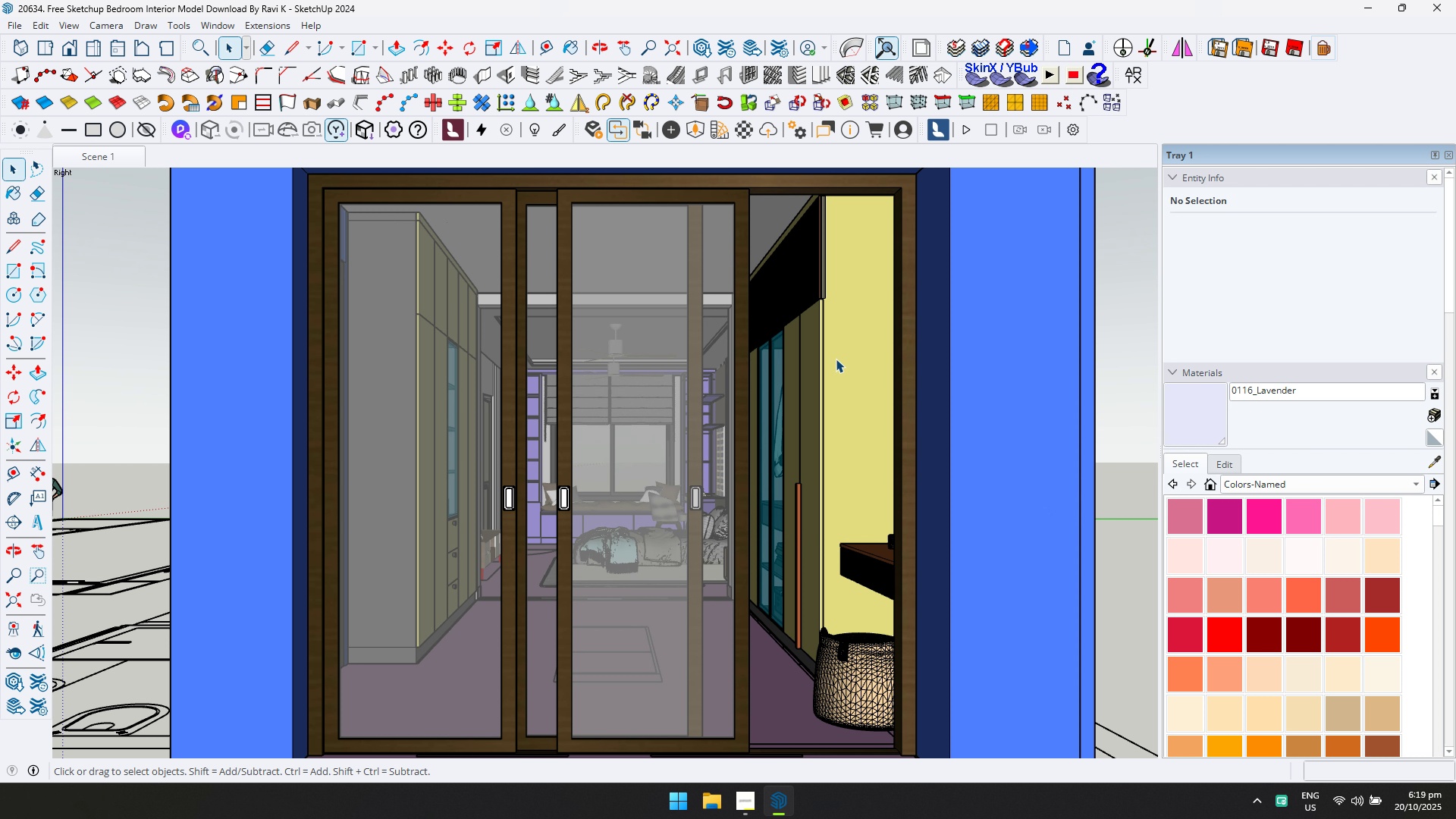 
scroll: coordinate [651, 500], scroll_direction: up, amount: 16.0
 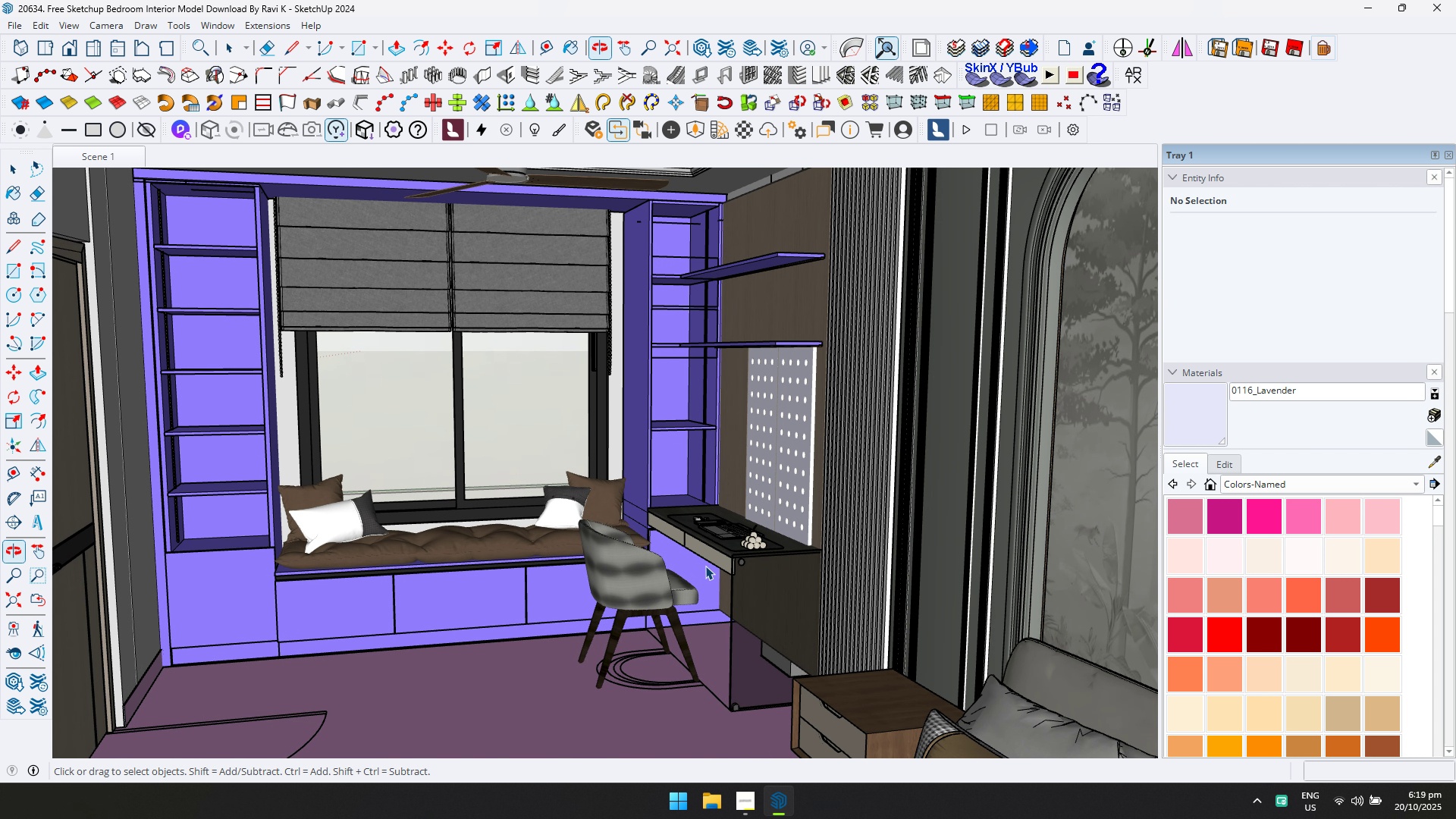 
scroll: coordinate [703, 438], scroll_direction: down, amount: 1.0
 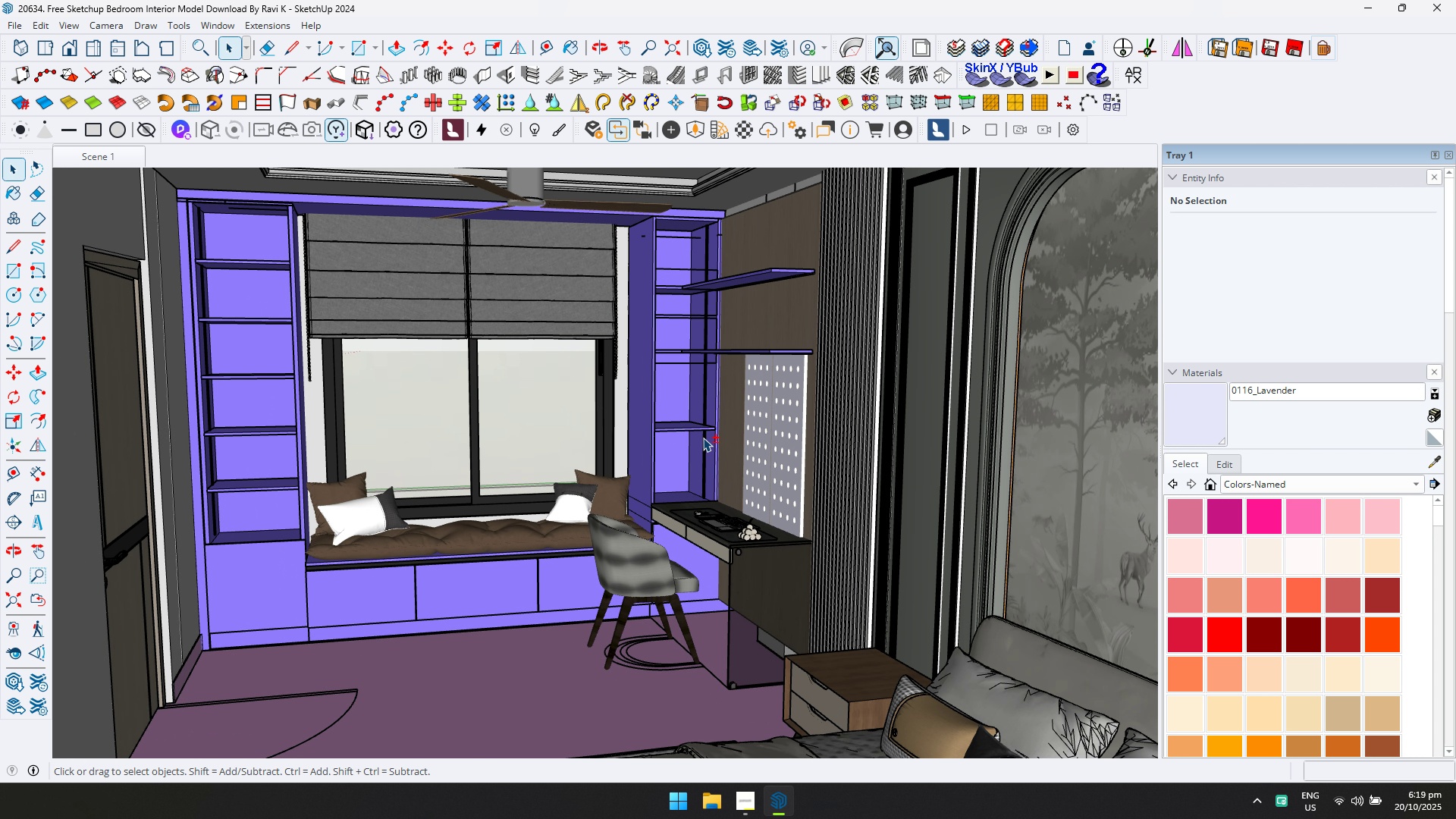 
hold_key(key=ShiftLeft, duration=0.5)
 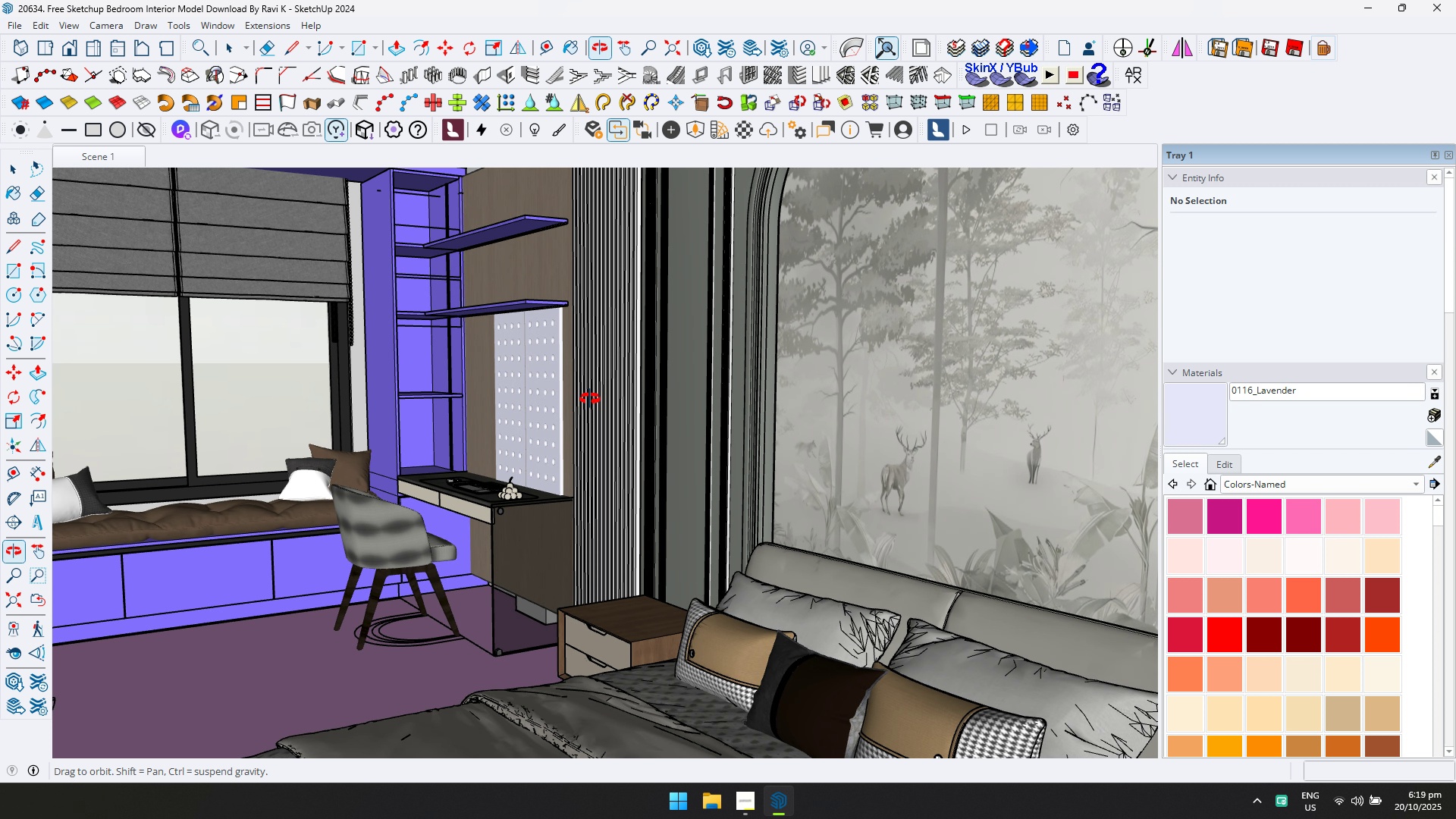 
scroll: coordinate [573, 378], scroll_direction: up, amount: 2.0
 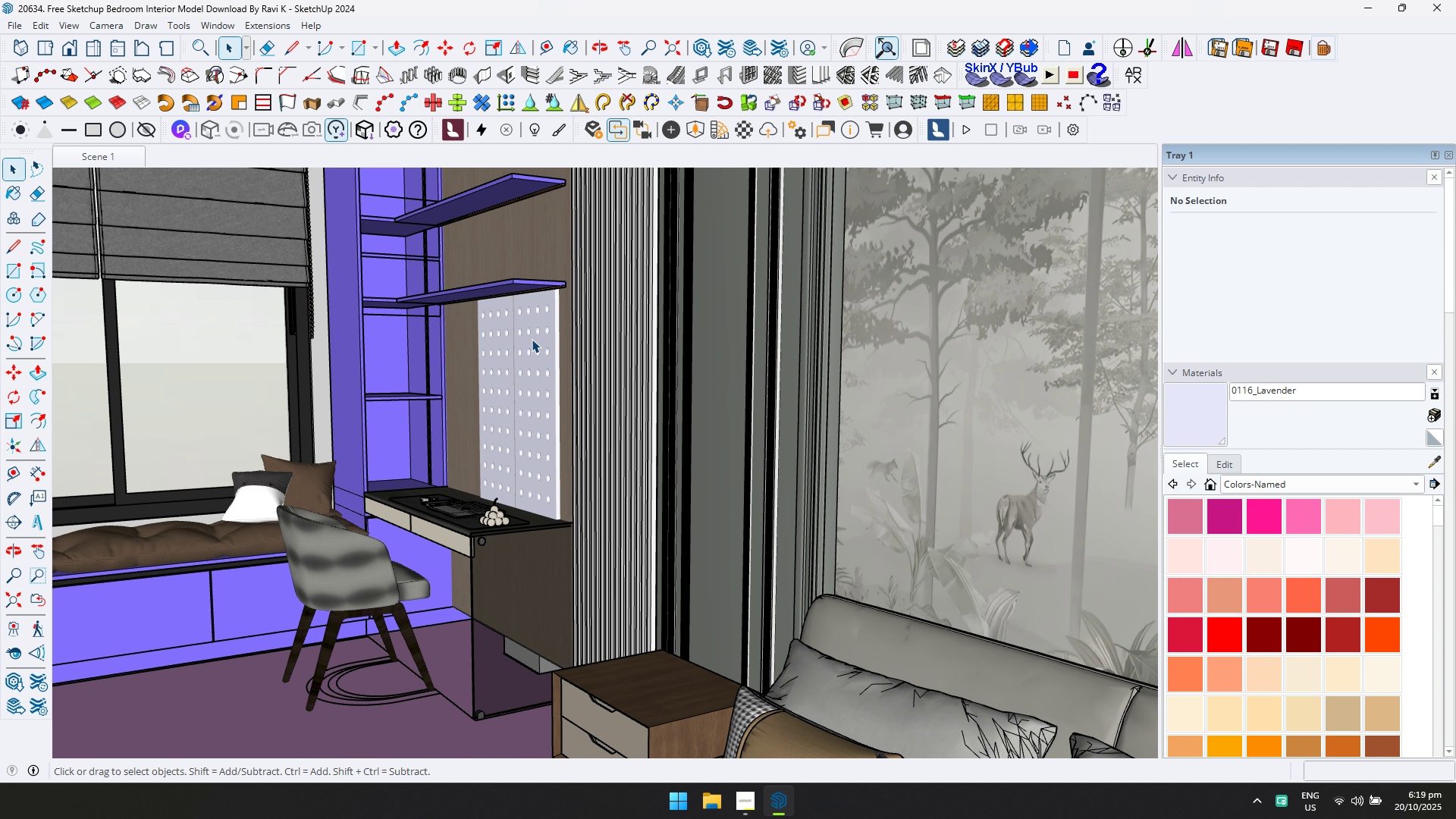 
hold_key(key=ShiftLeft, duration=0.31)
 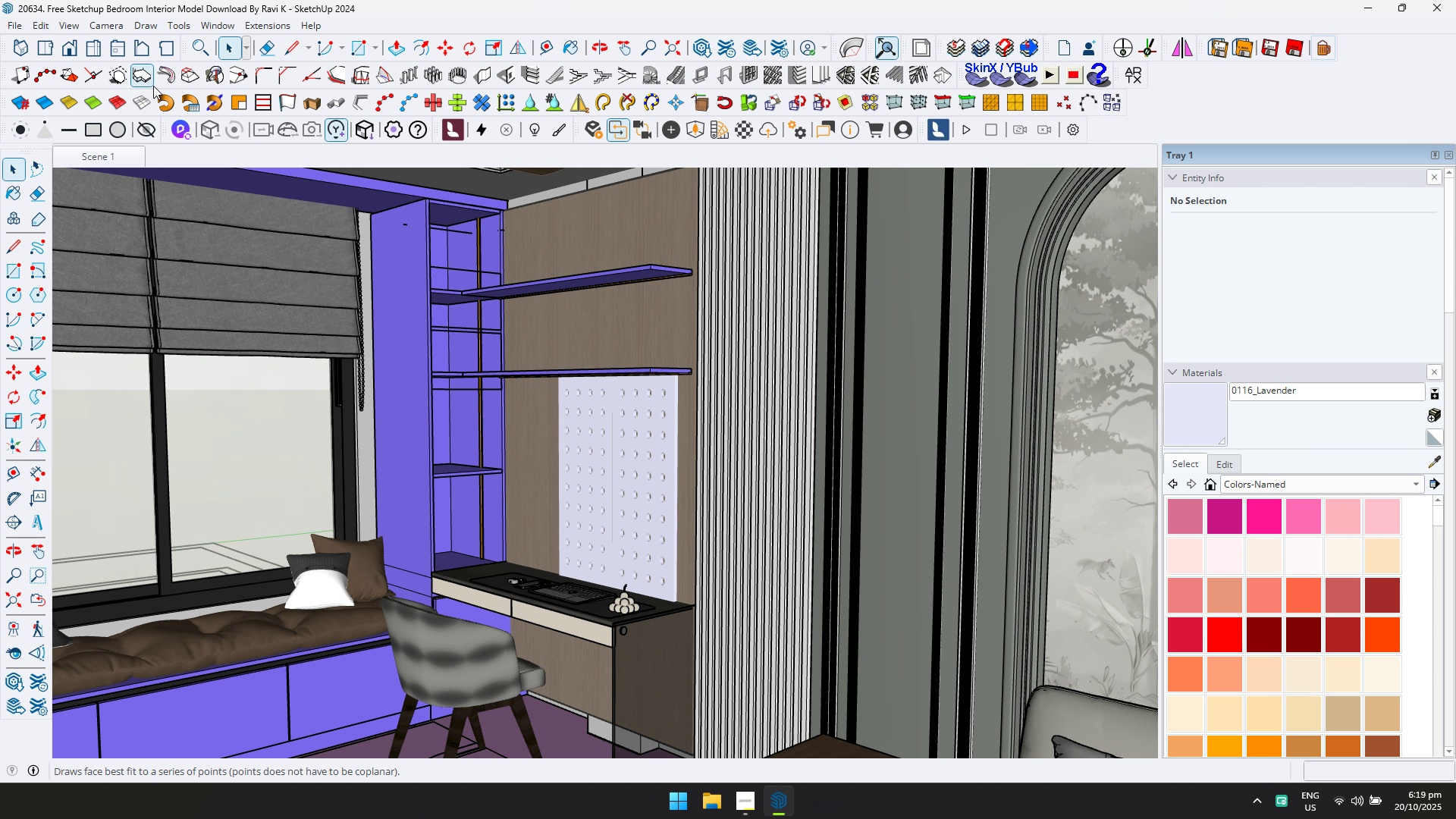 
left_click([114, 24])
 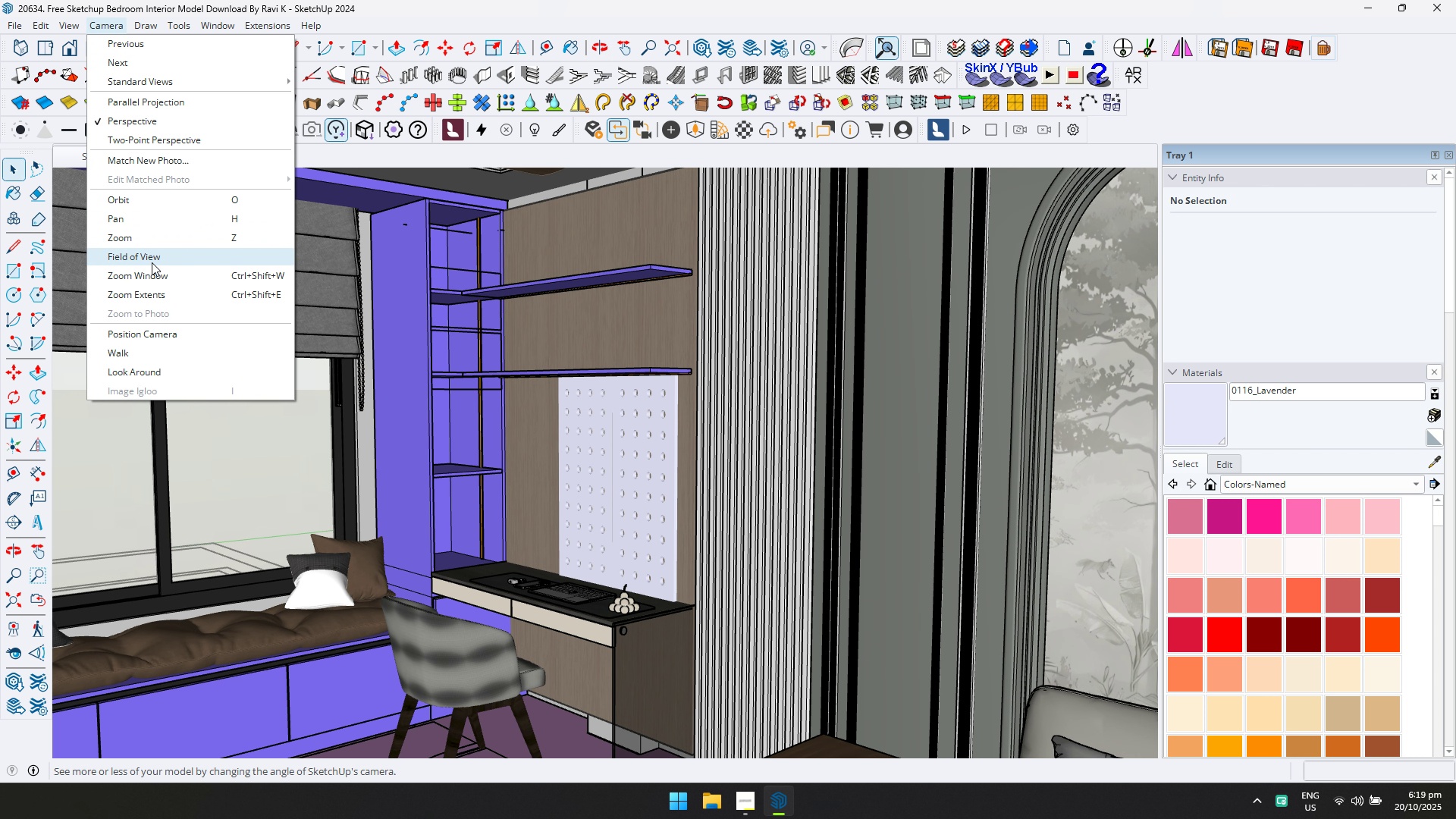 
left_click([152, 262])
 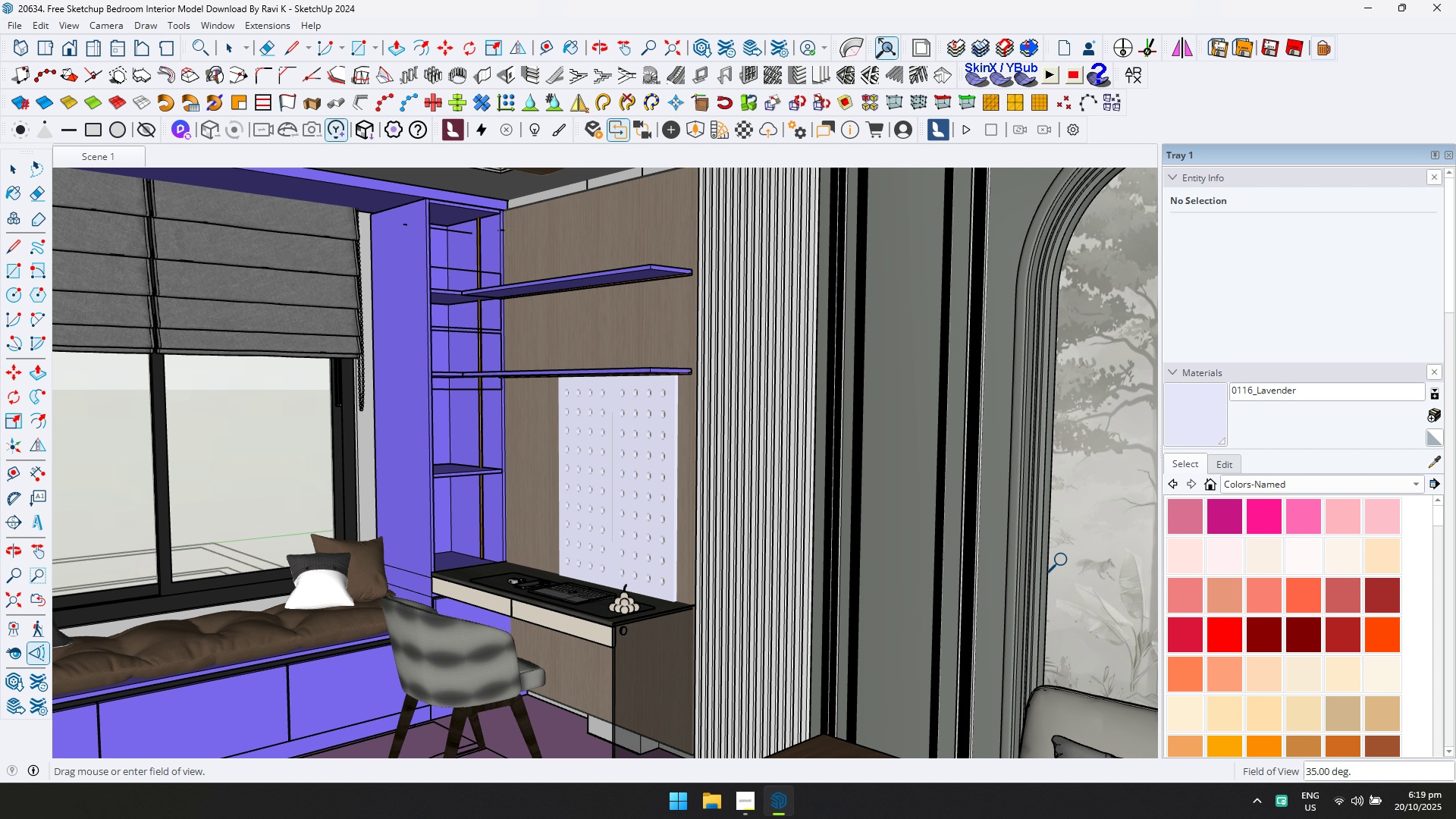 
type(90)
 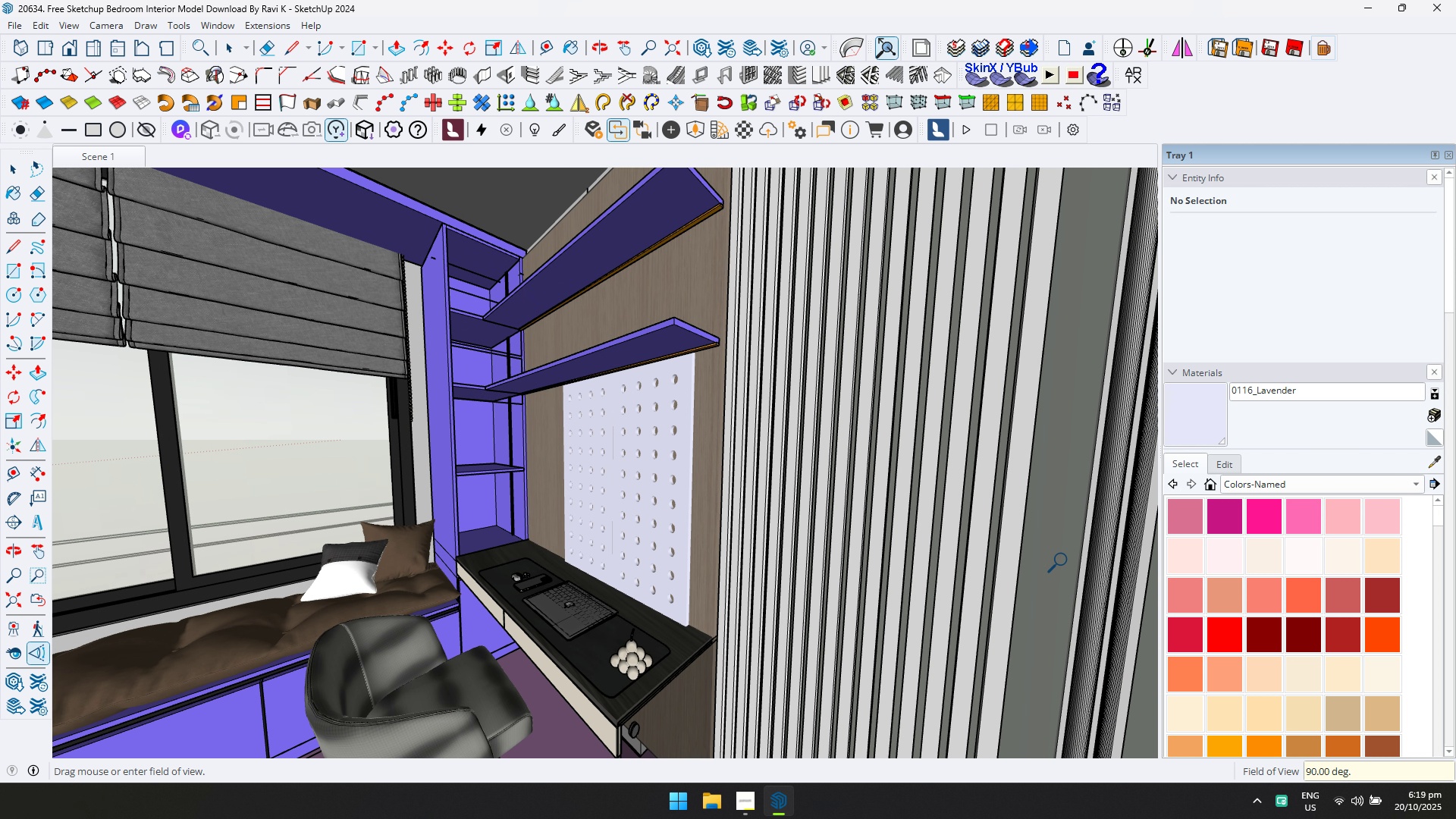 
key(Enter)
 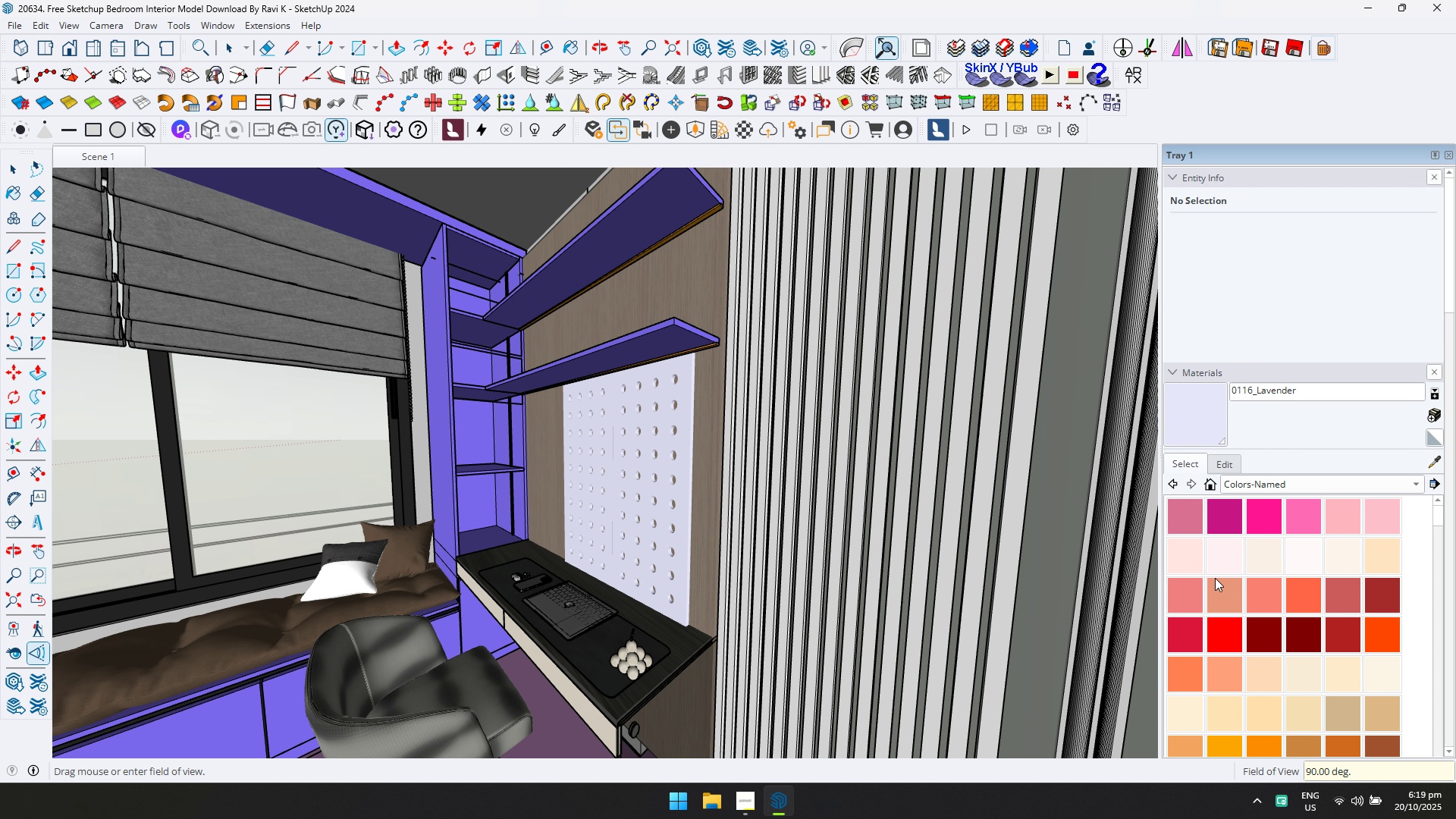 
scroll: coordinate [800, 551], scroll_direction: down, amount: 11.0
 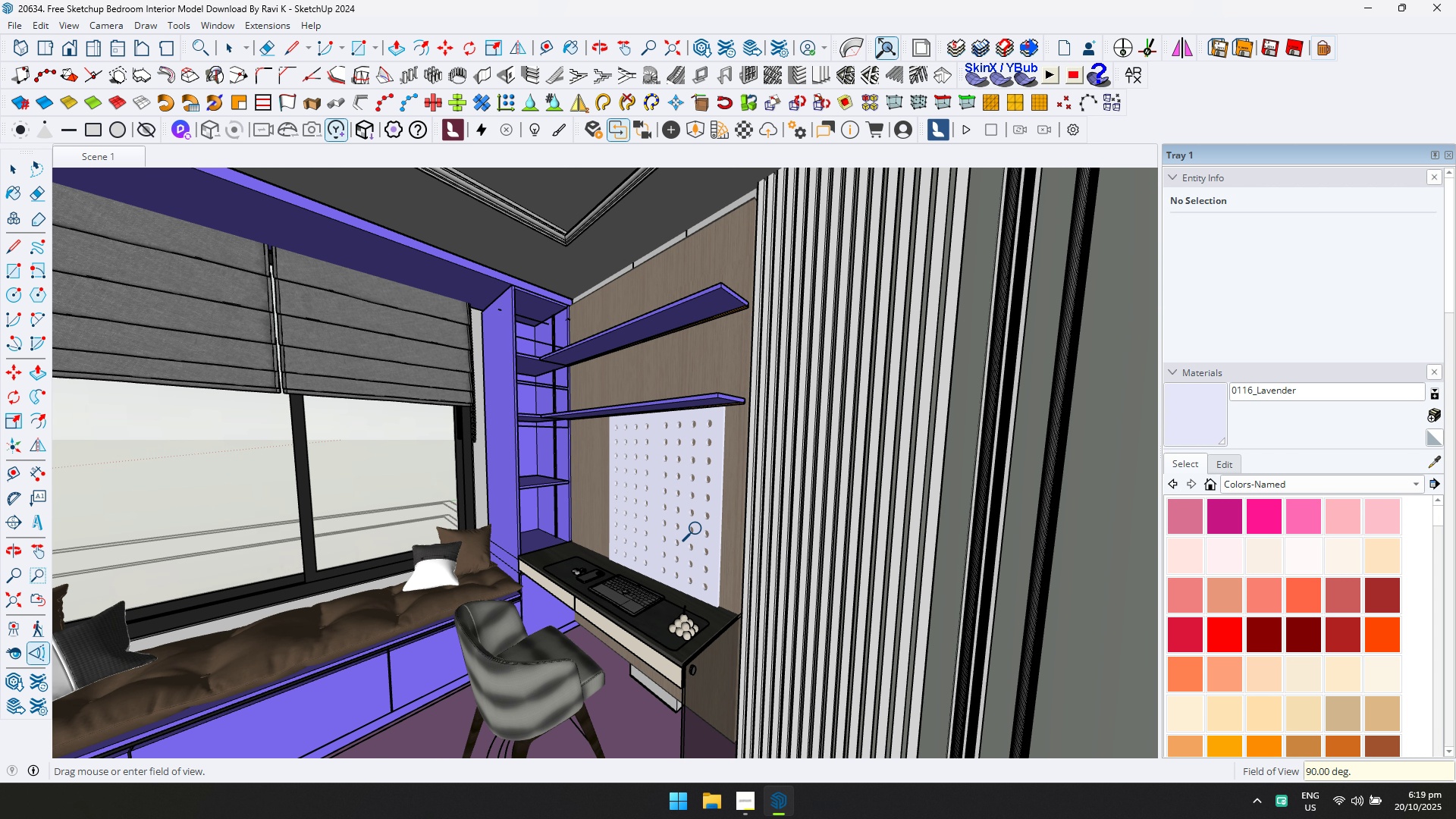 
key(Space)
 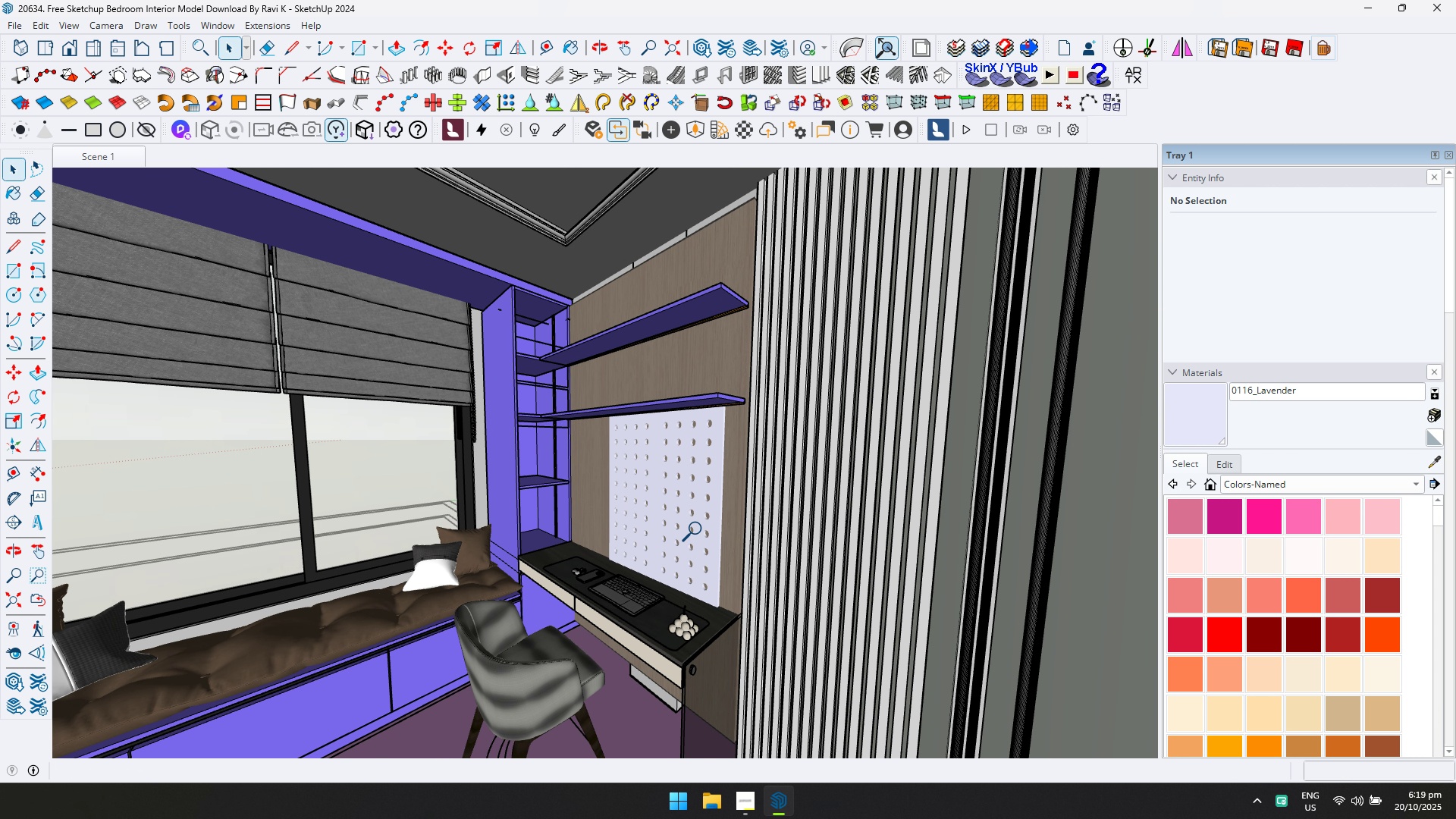 
key(Space)
 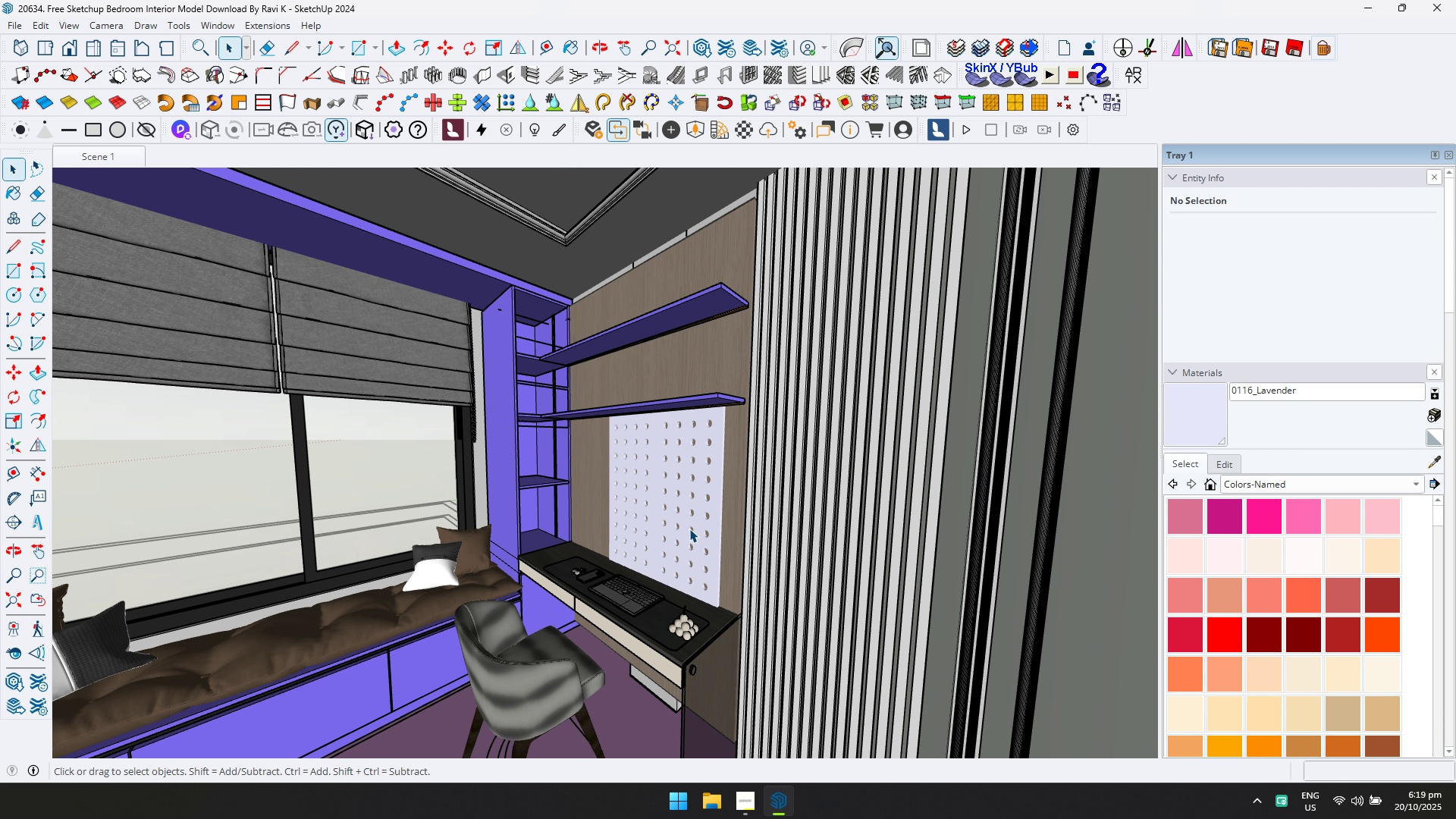 
scroll: coordinate [689, 529], scroll_direction: down, amount: 3.0
 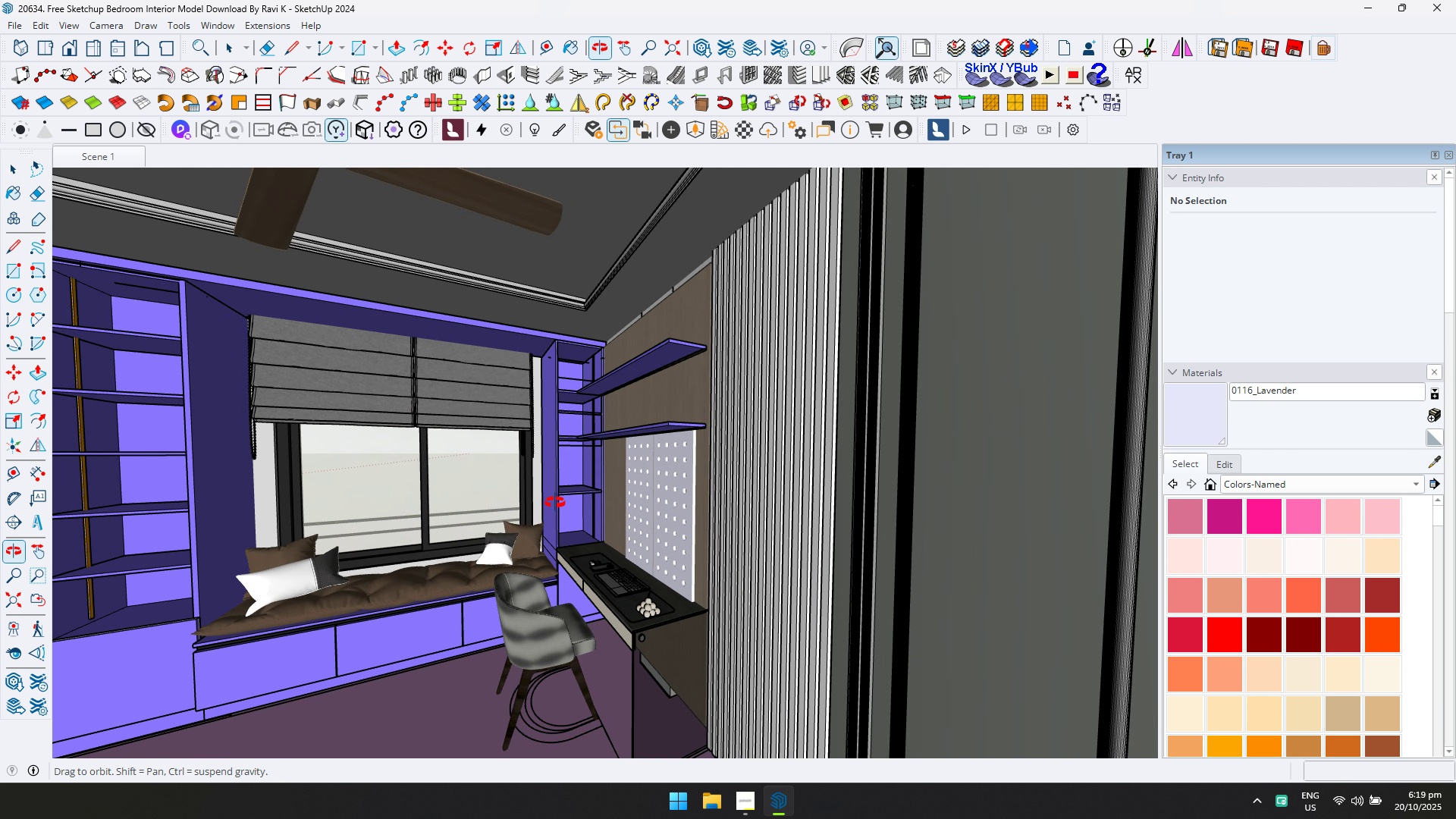 
hold_key(key=ShiftLeft, duration=0.37)
 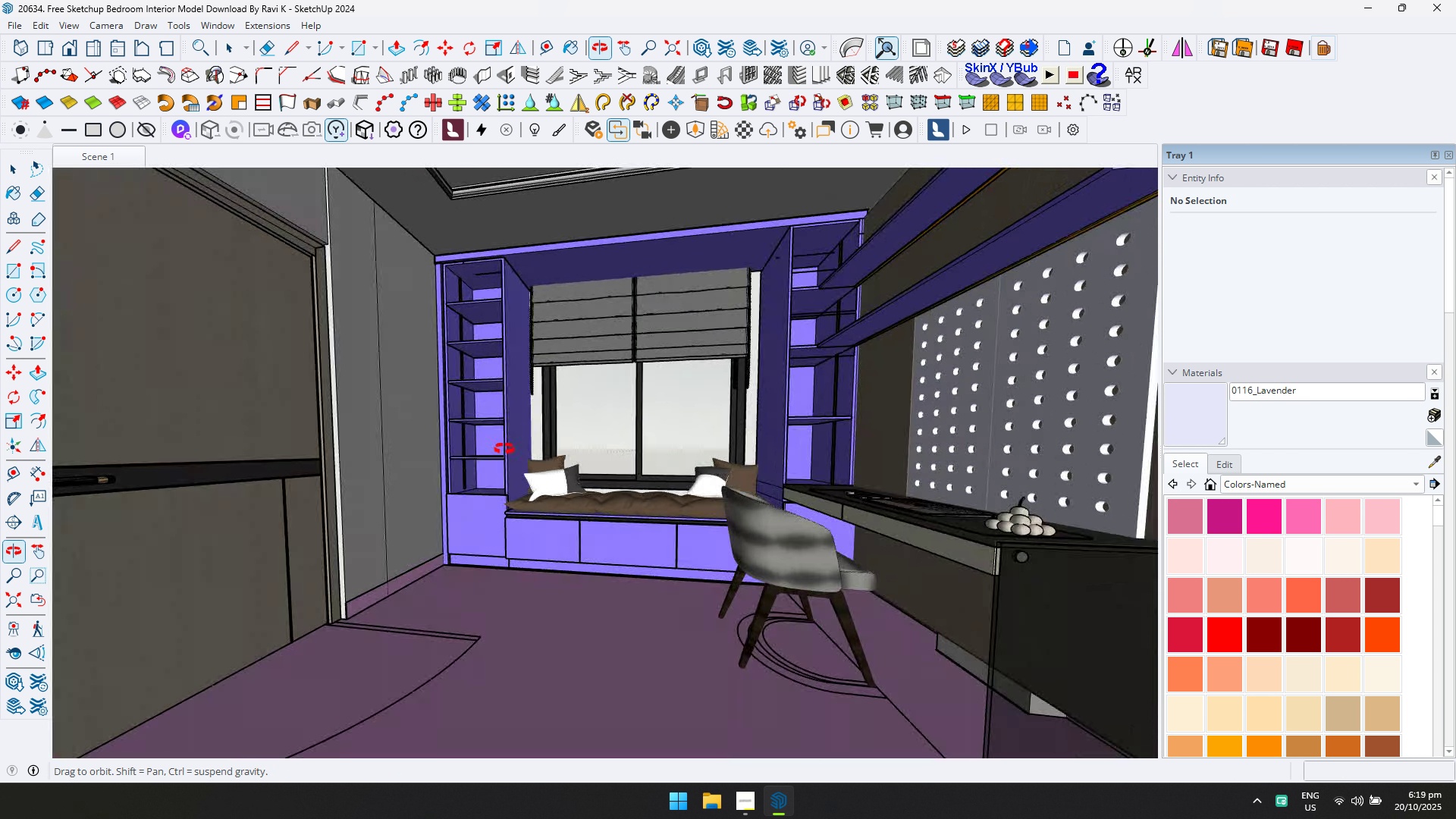 
hold_key(key=ShiftLeft, duration=0.31)
 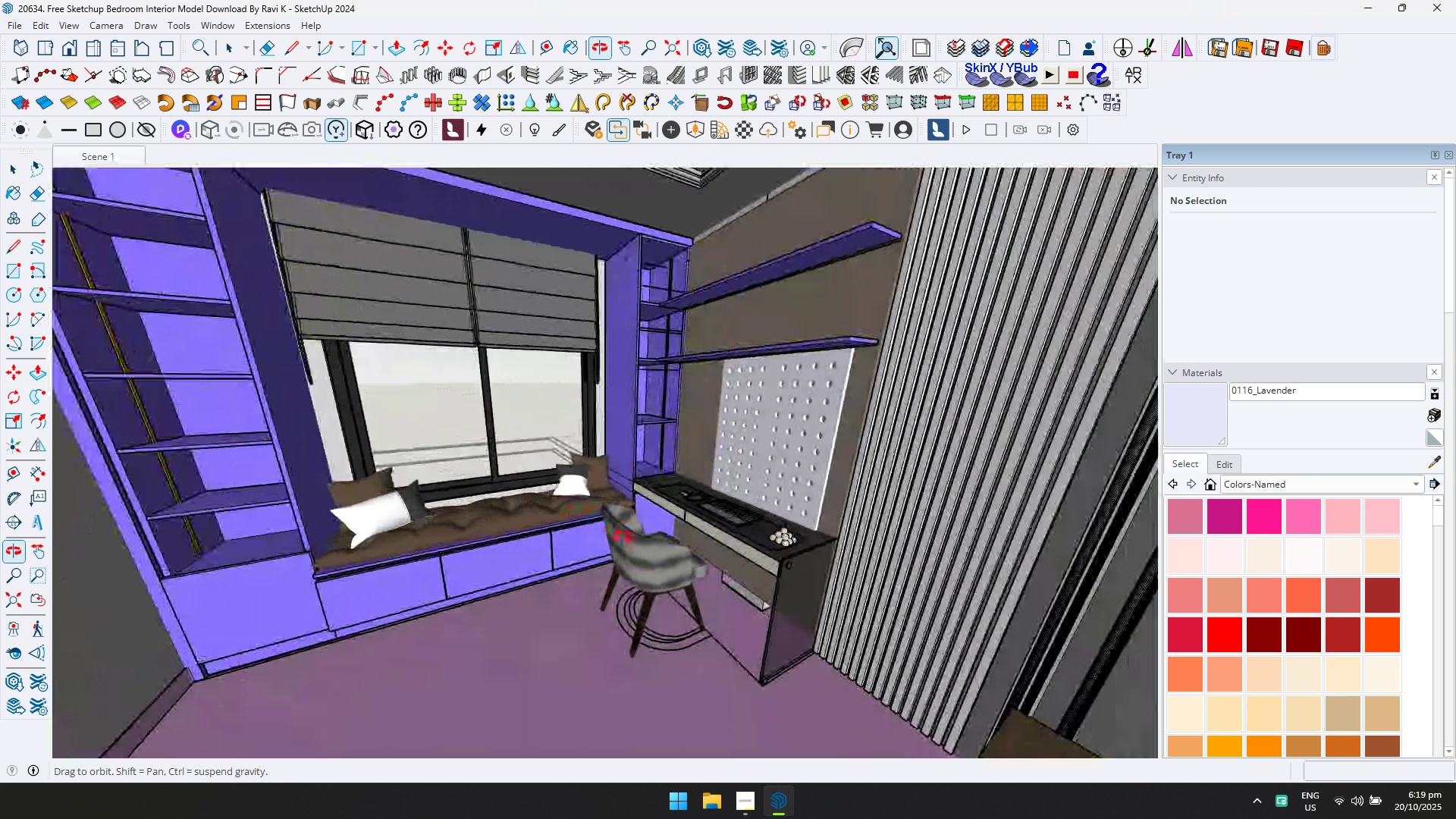 
hold_key(key=ShiftLeft, duration=0.34)
 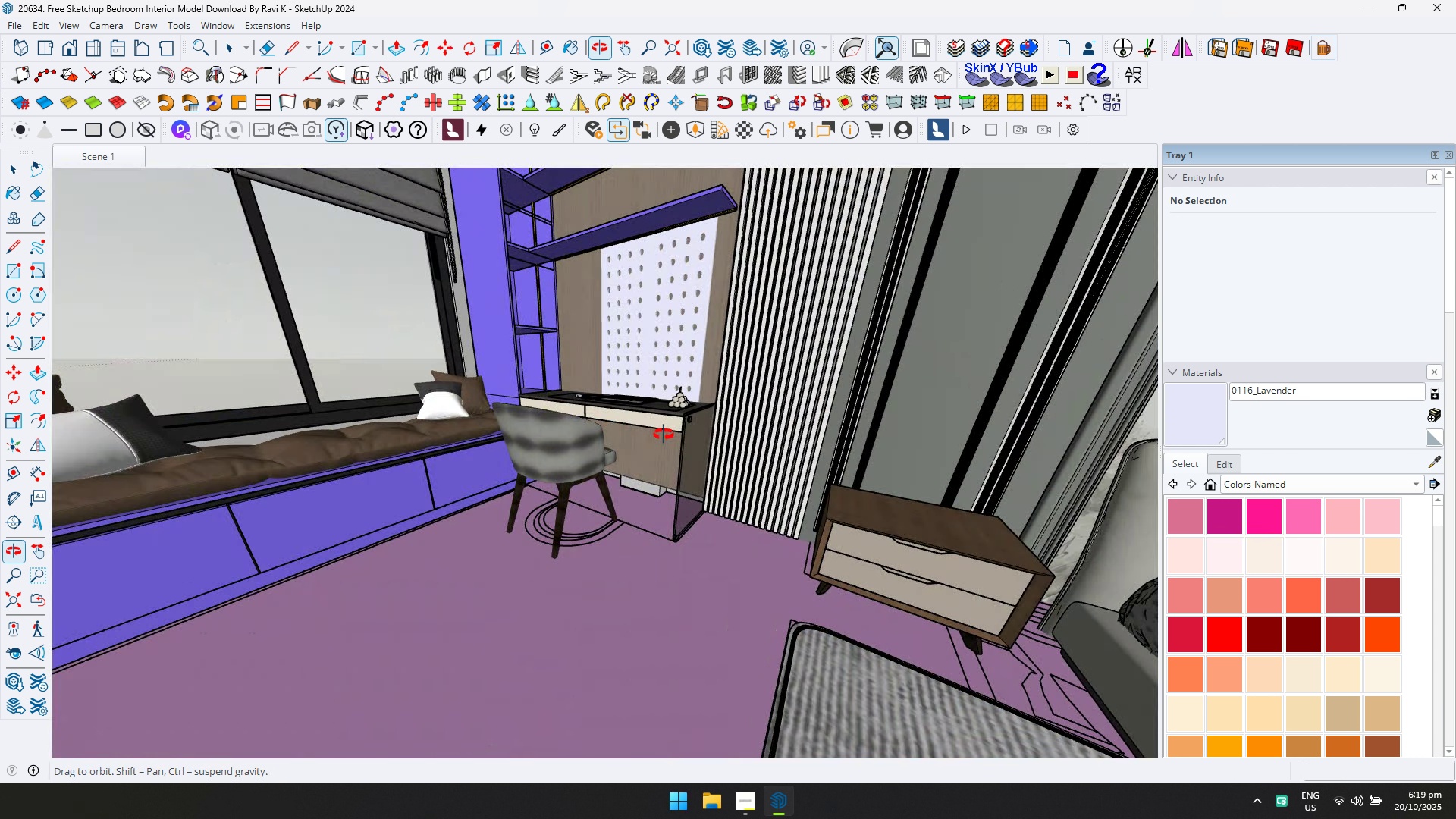 
hold_key(key=ShiftLeft, duration=0.32)
 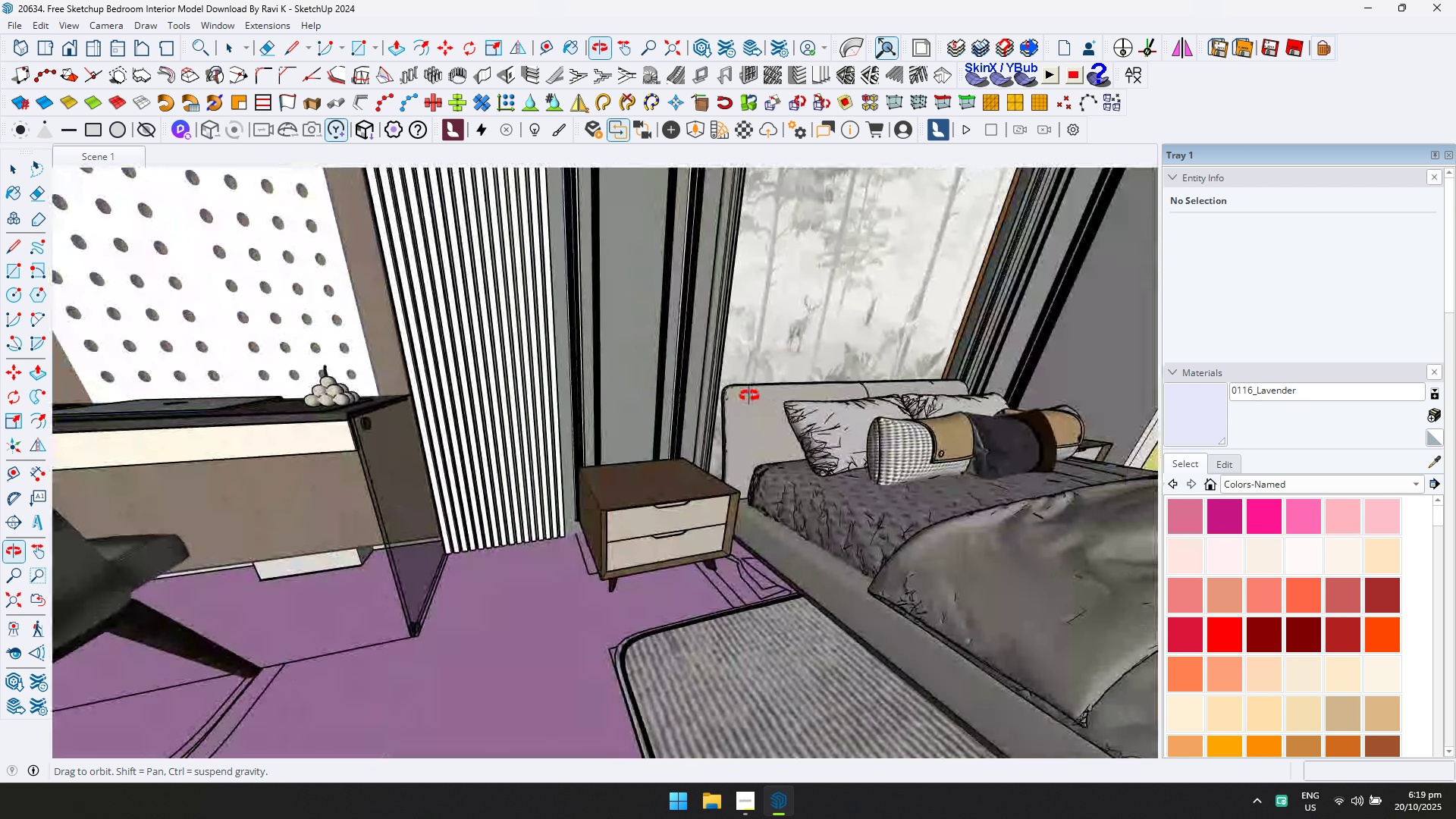 
hold_key(key=ShiftLeft, duration=0.5)
 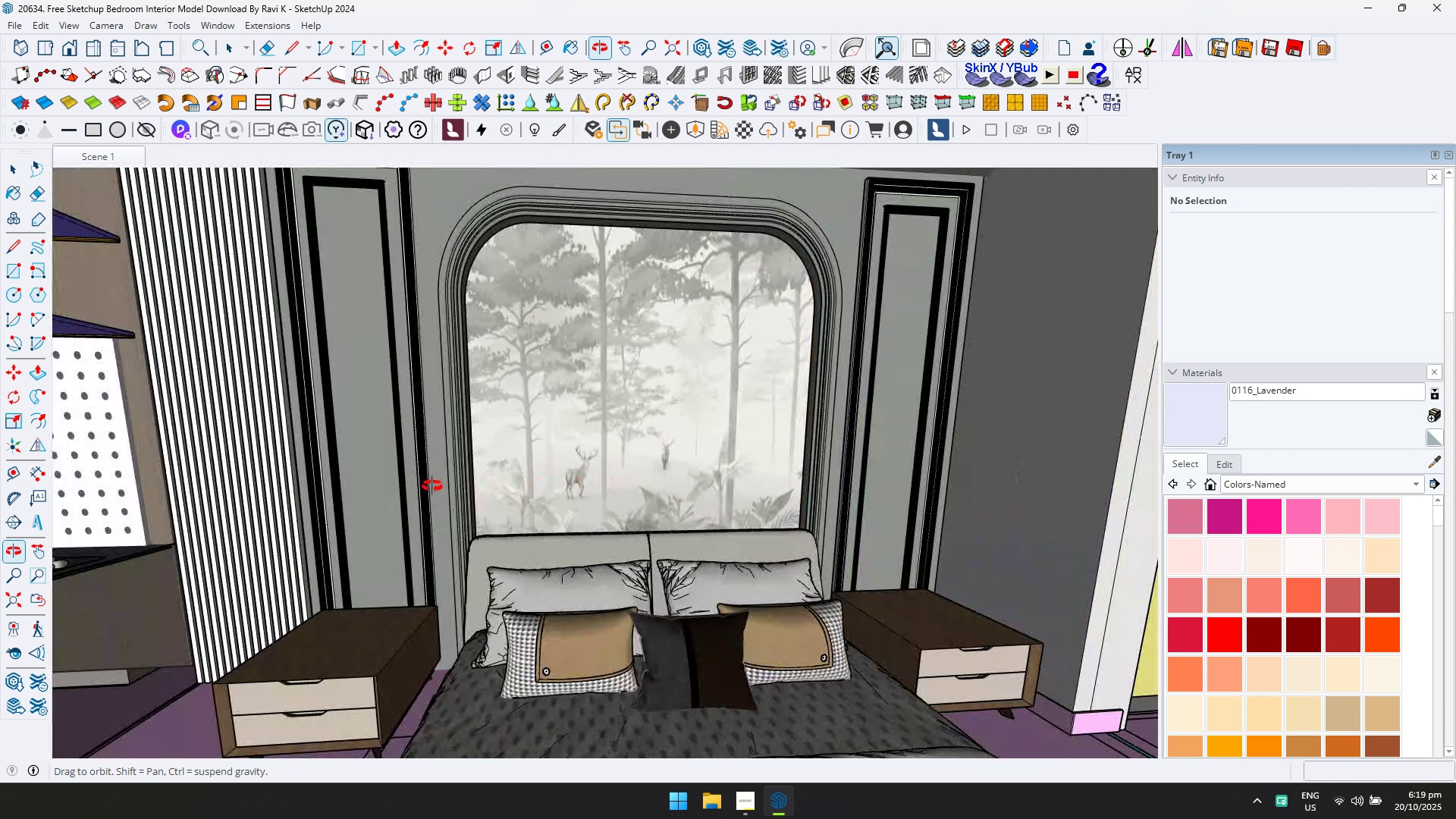 
scroll: coordinate [591, 494], scroll_direction: down, amount: 2.0
 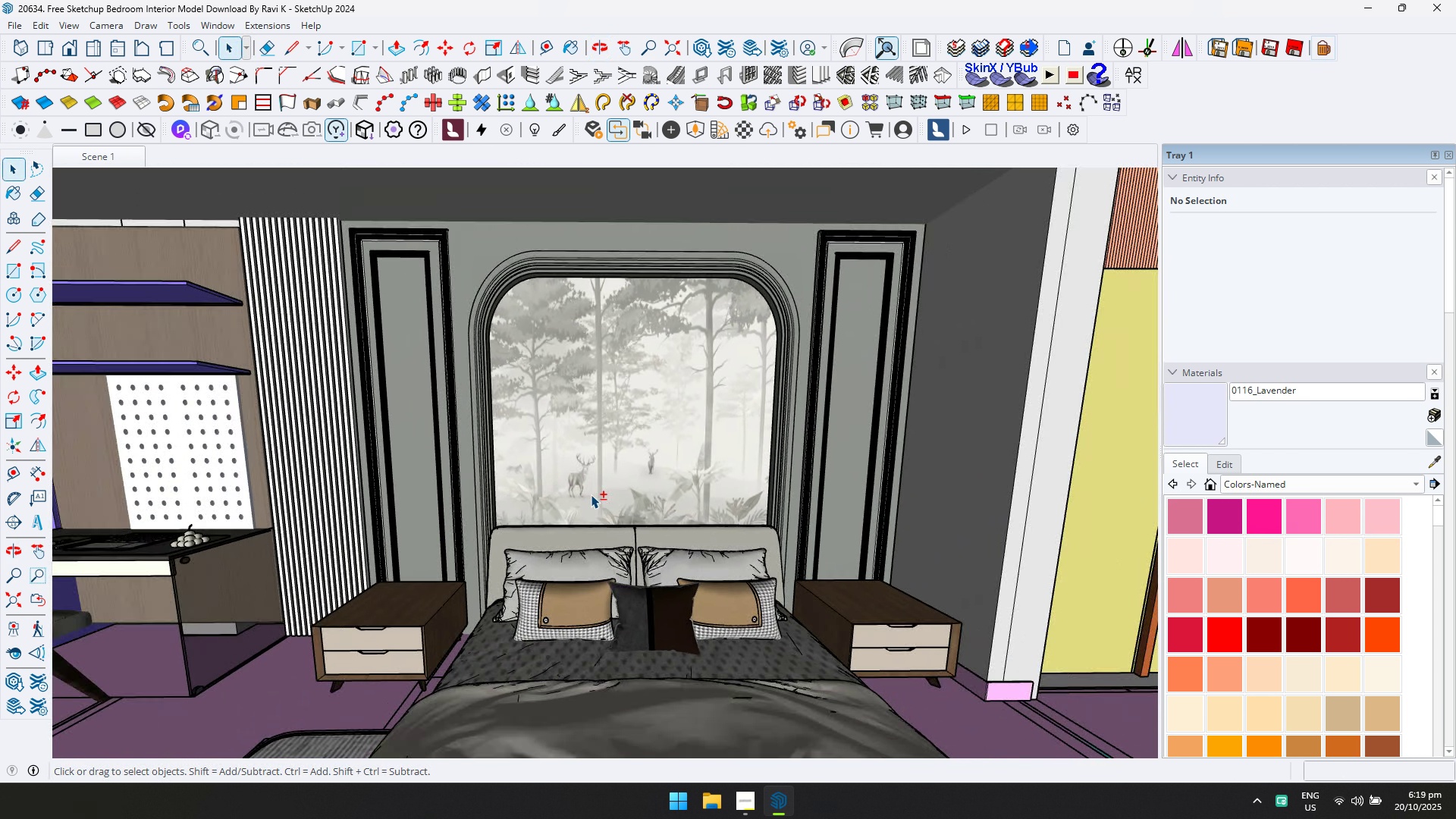 
hold_key(key=ShiftLeft, duration=1.0)
 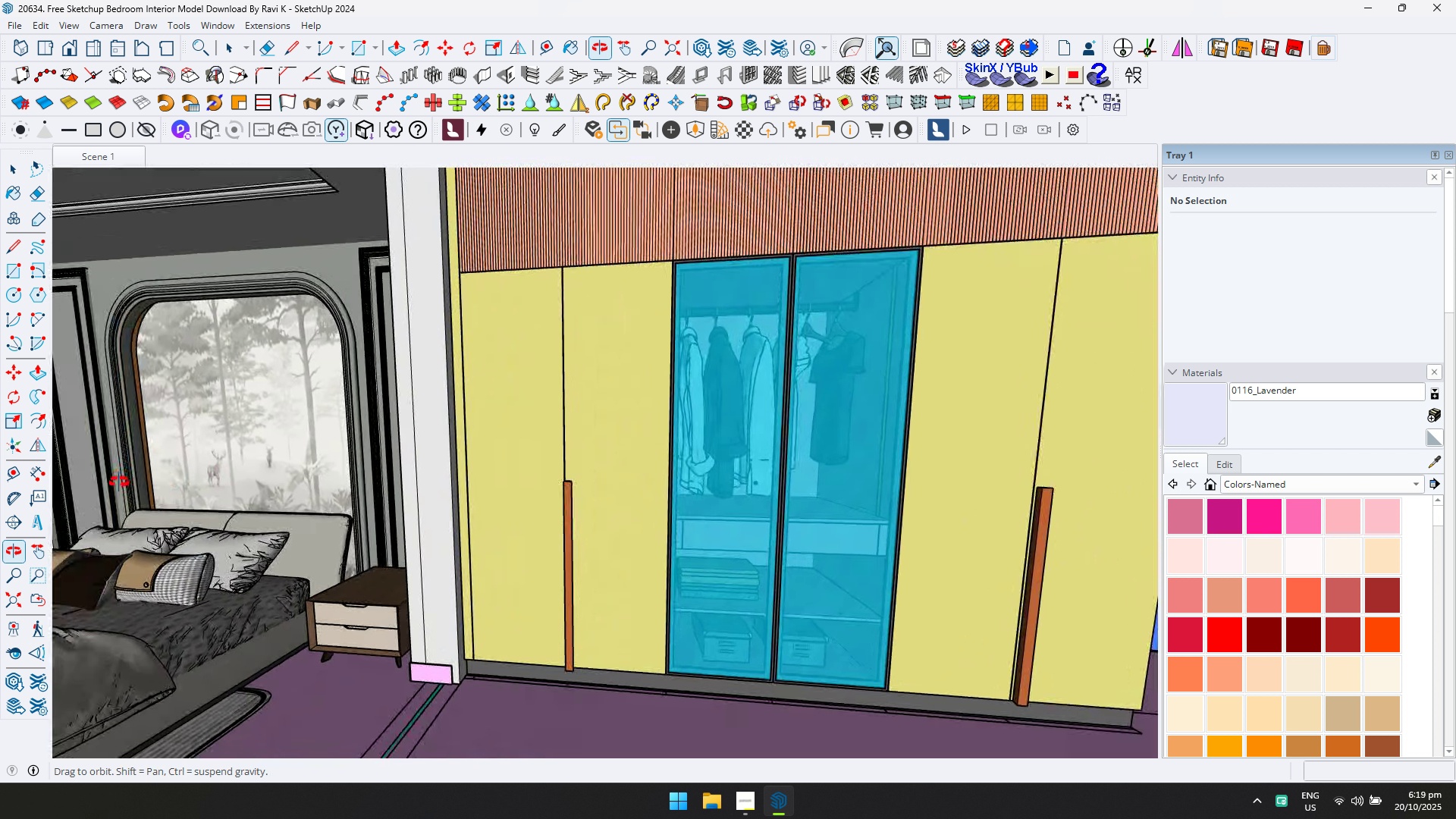 
hold_key(key=ShiftLeft, duration=0.39)
 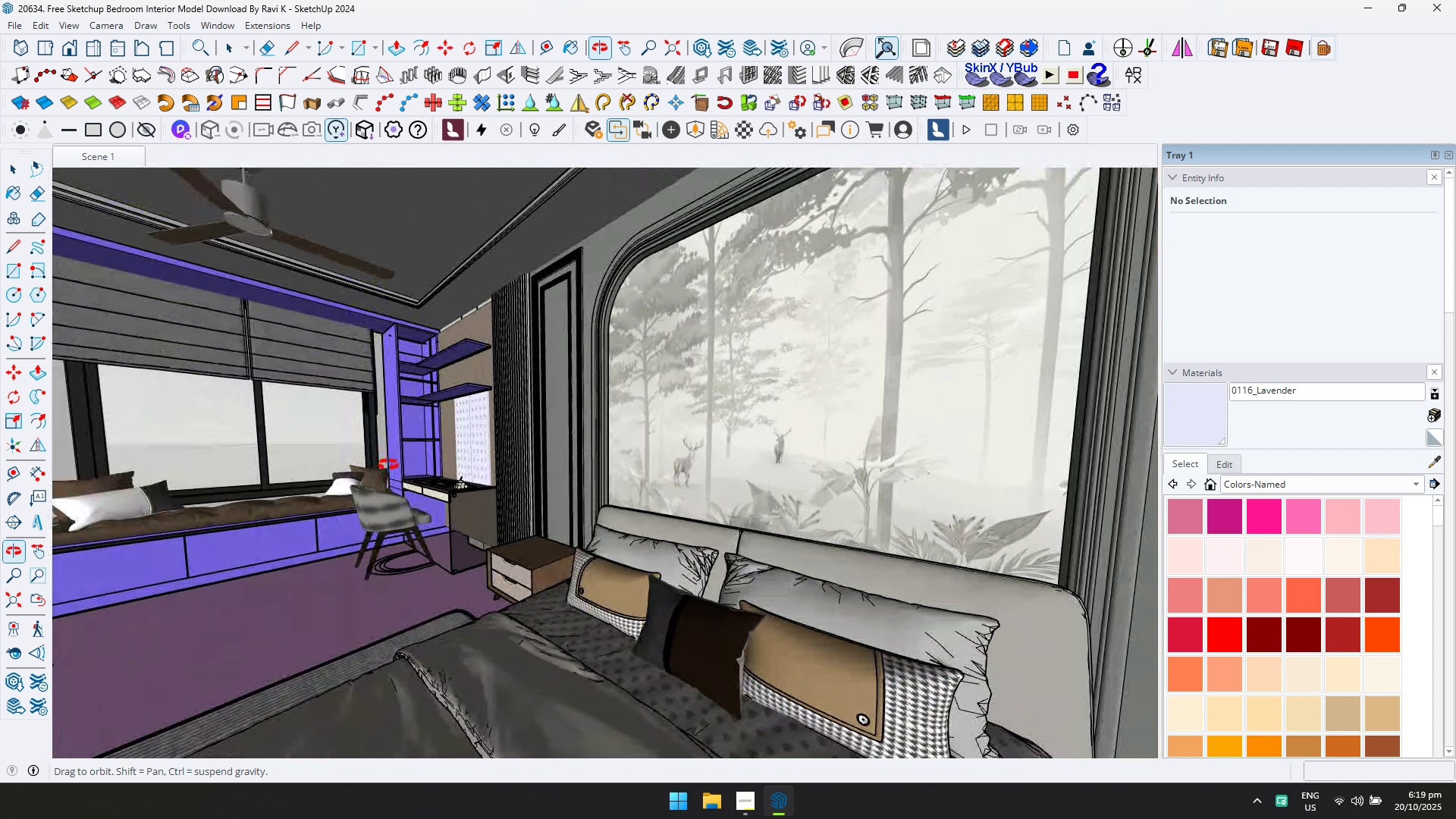 
hold_key(key=ShiftLeft, duration=0.45)
 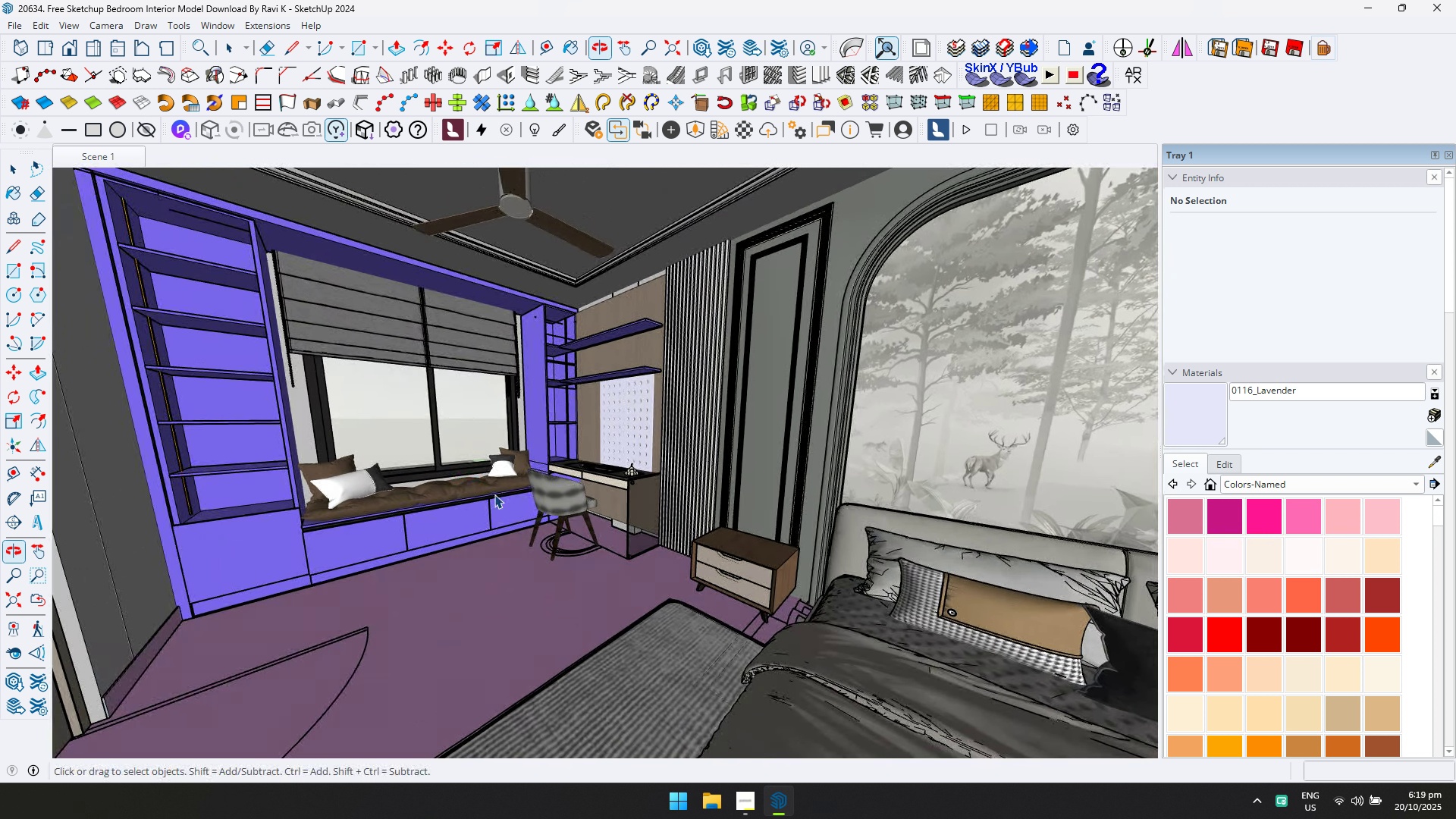 
scroll: coordinate [752, 517], scroll_direction: down, amount: 2.0
 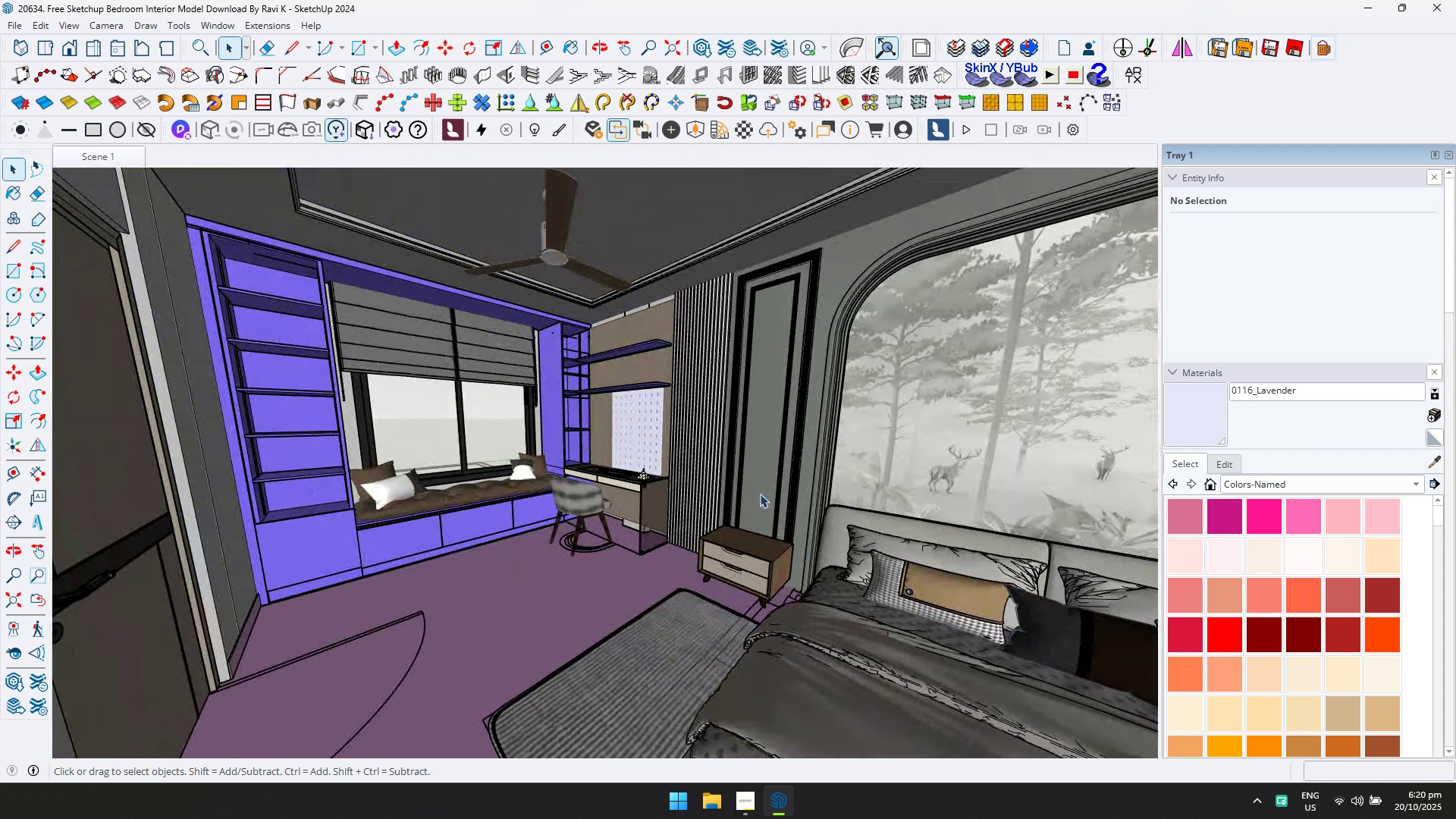 
hold_key(key=ShiftLeft, duration=0.44)
 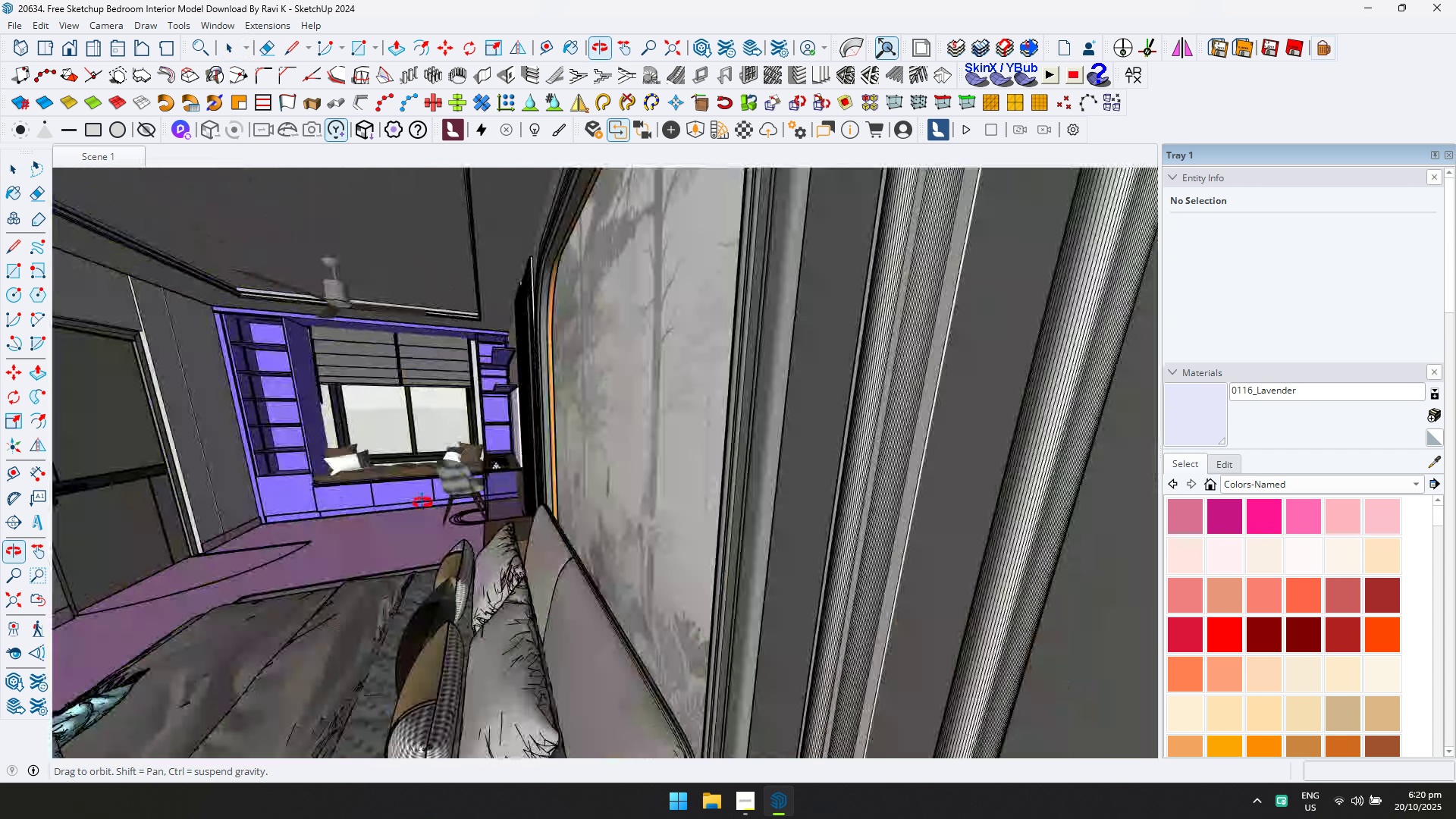 
scroll: coordinate [409, 467], scroll_direction: down, amount: 3.0
 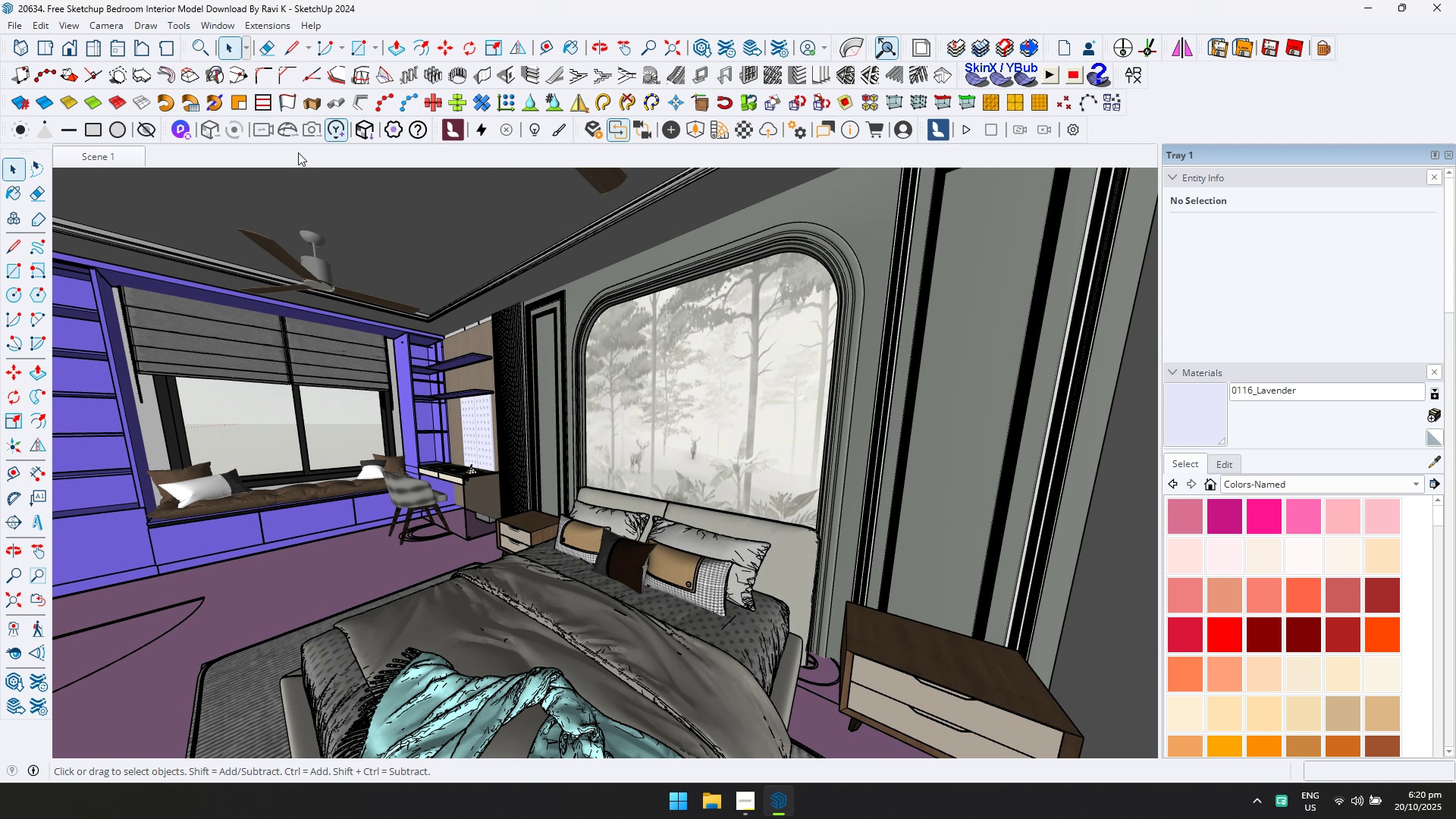 
left_click([187, 131])
 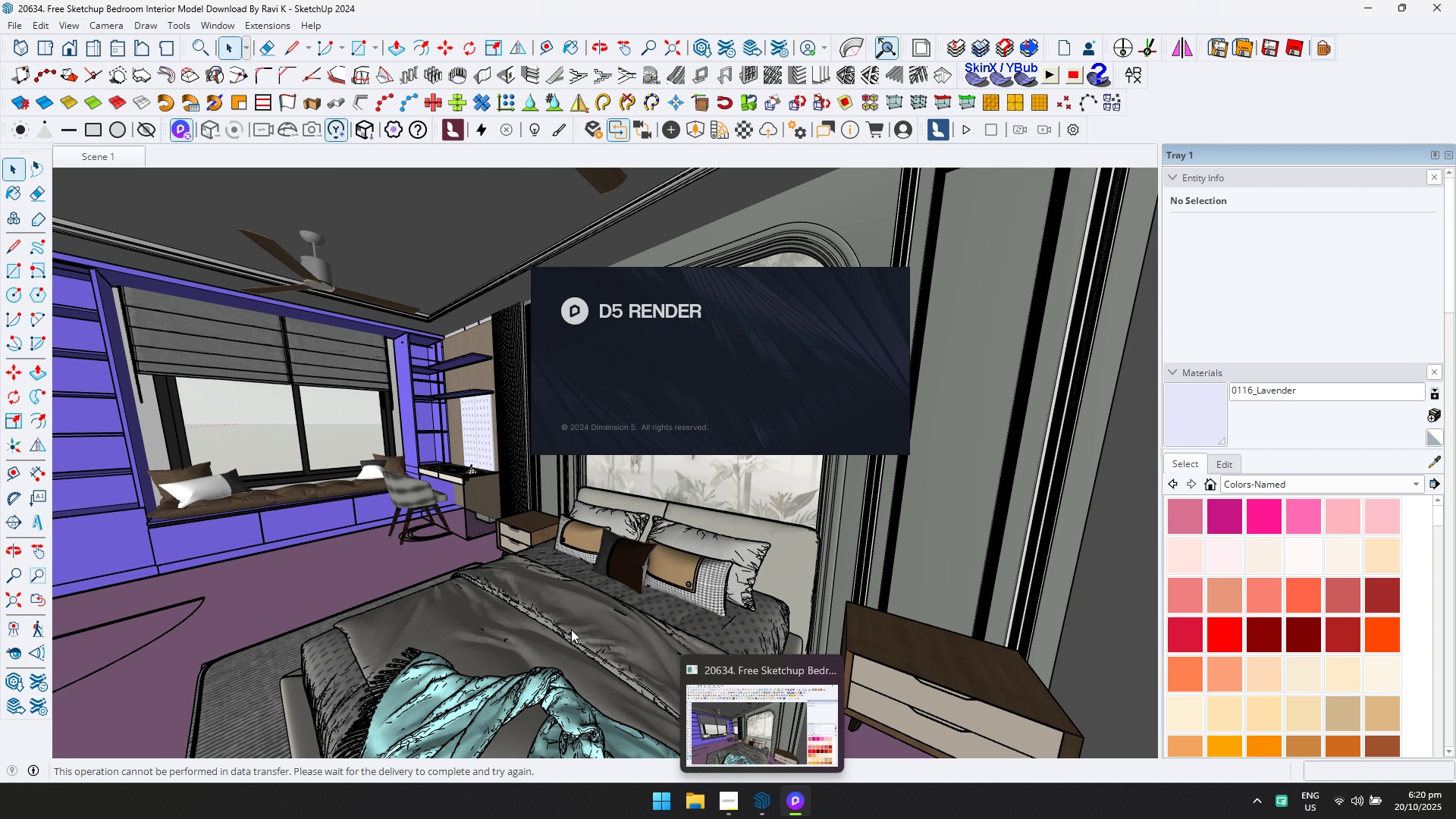 
scroll: coordinate [331, 595], scroll_direction: up, amount: 6.0
 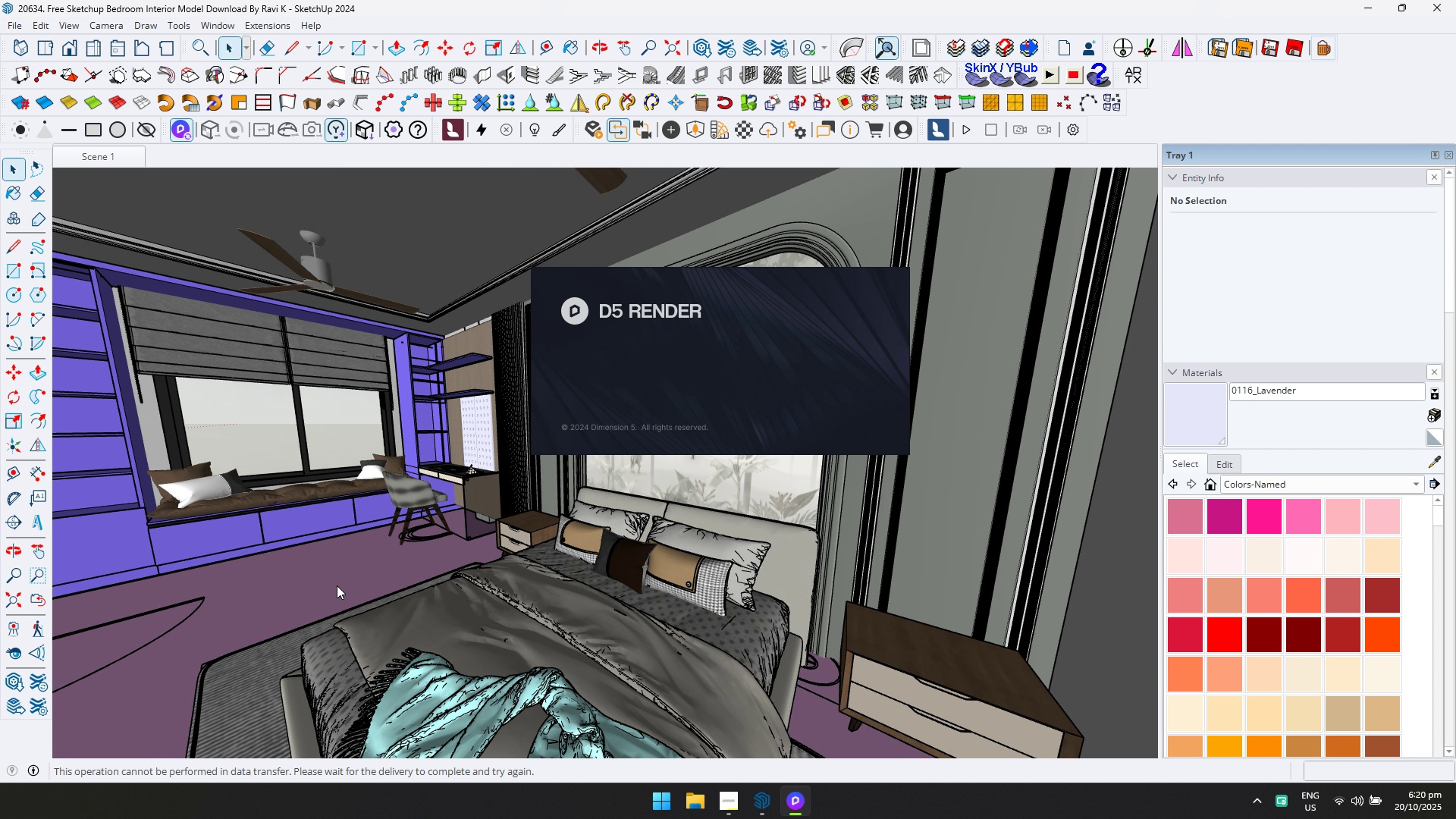 
key(Alt+Tab)
 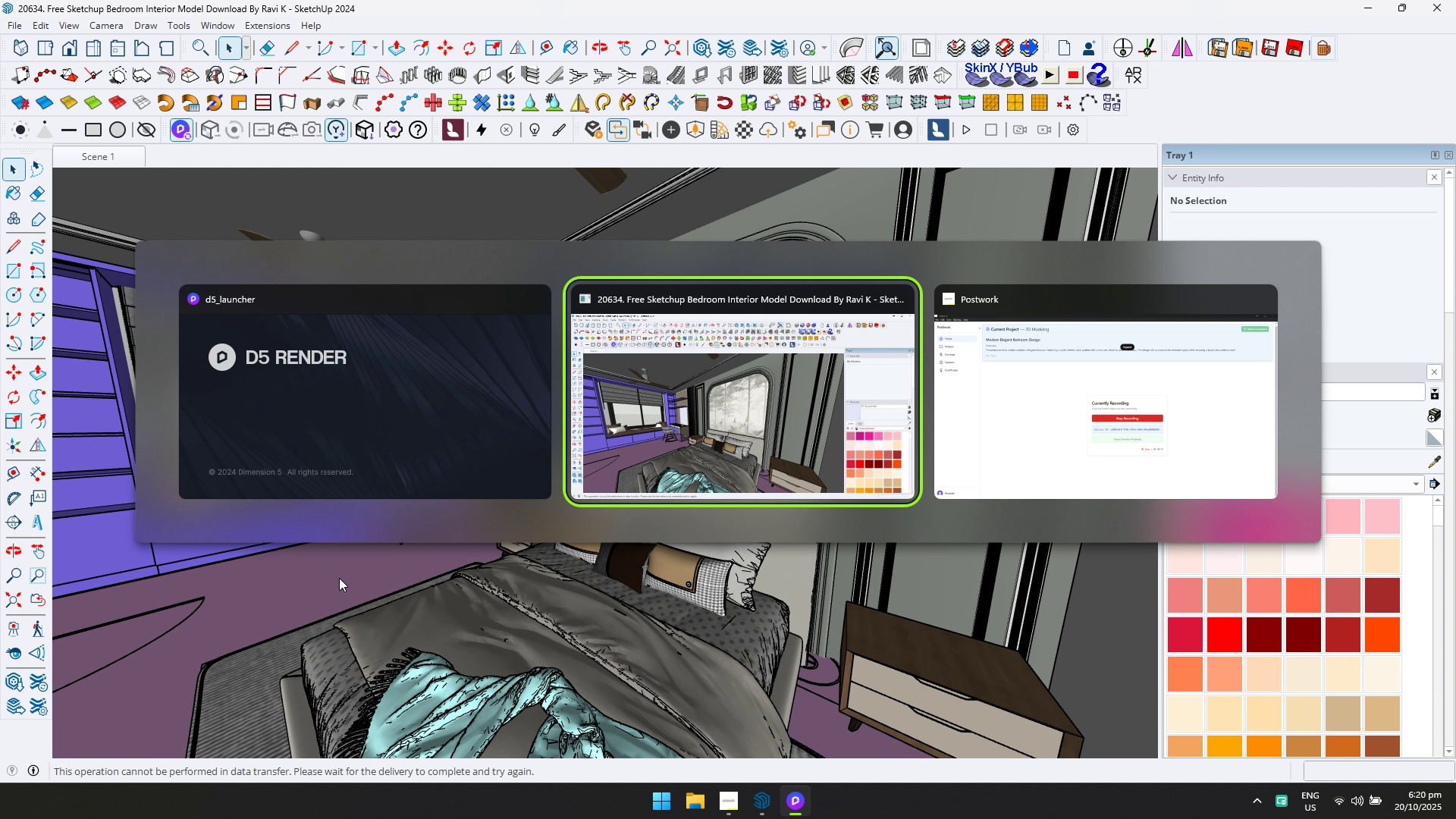 
key(Alt+Tab)